 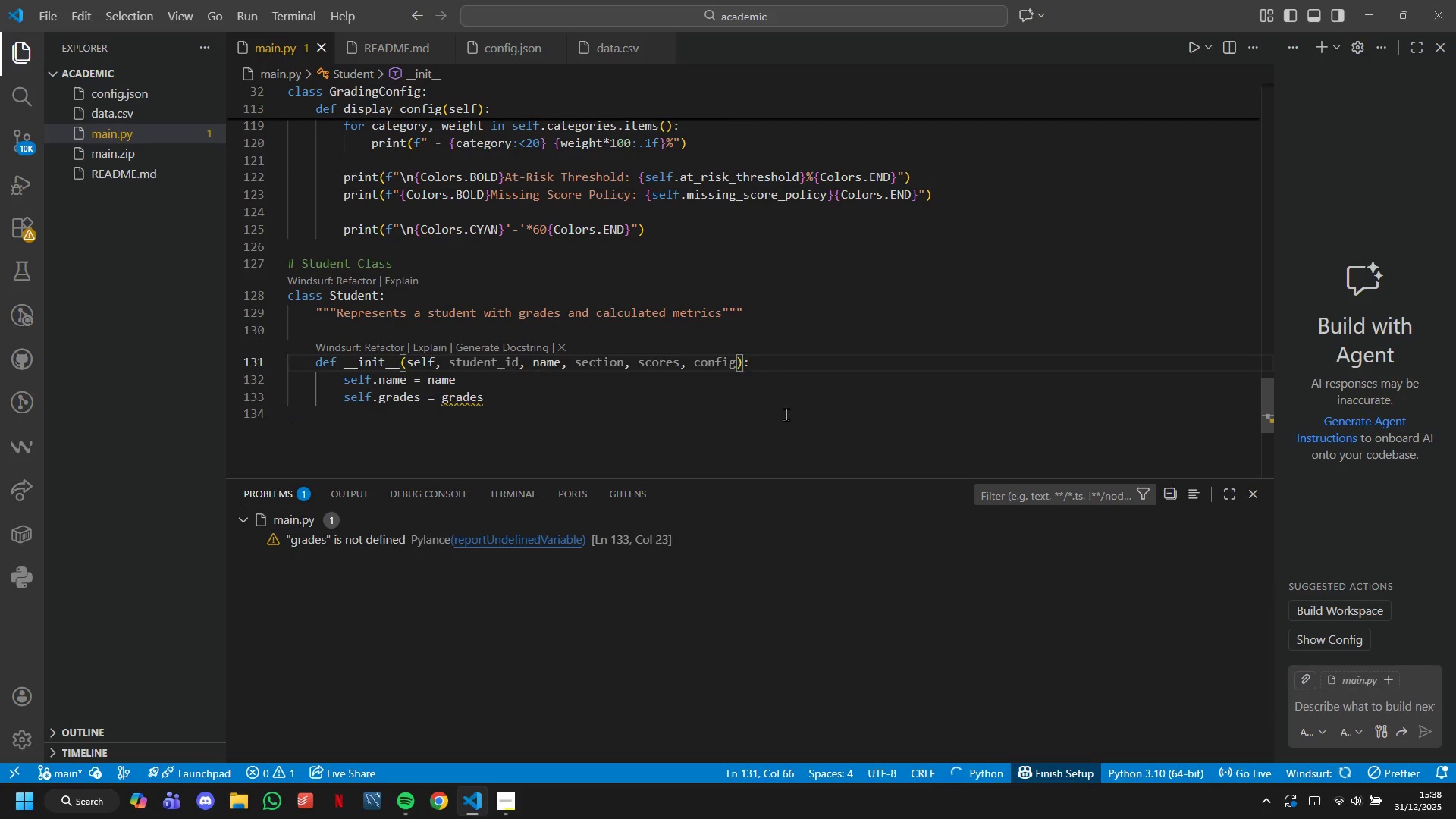 
key(ArrowRight)
 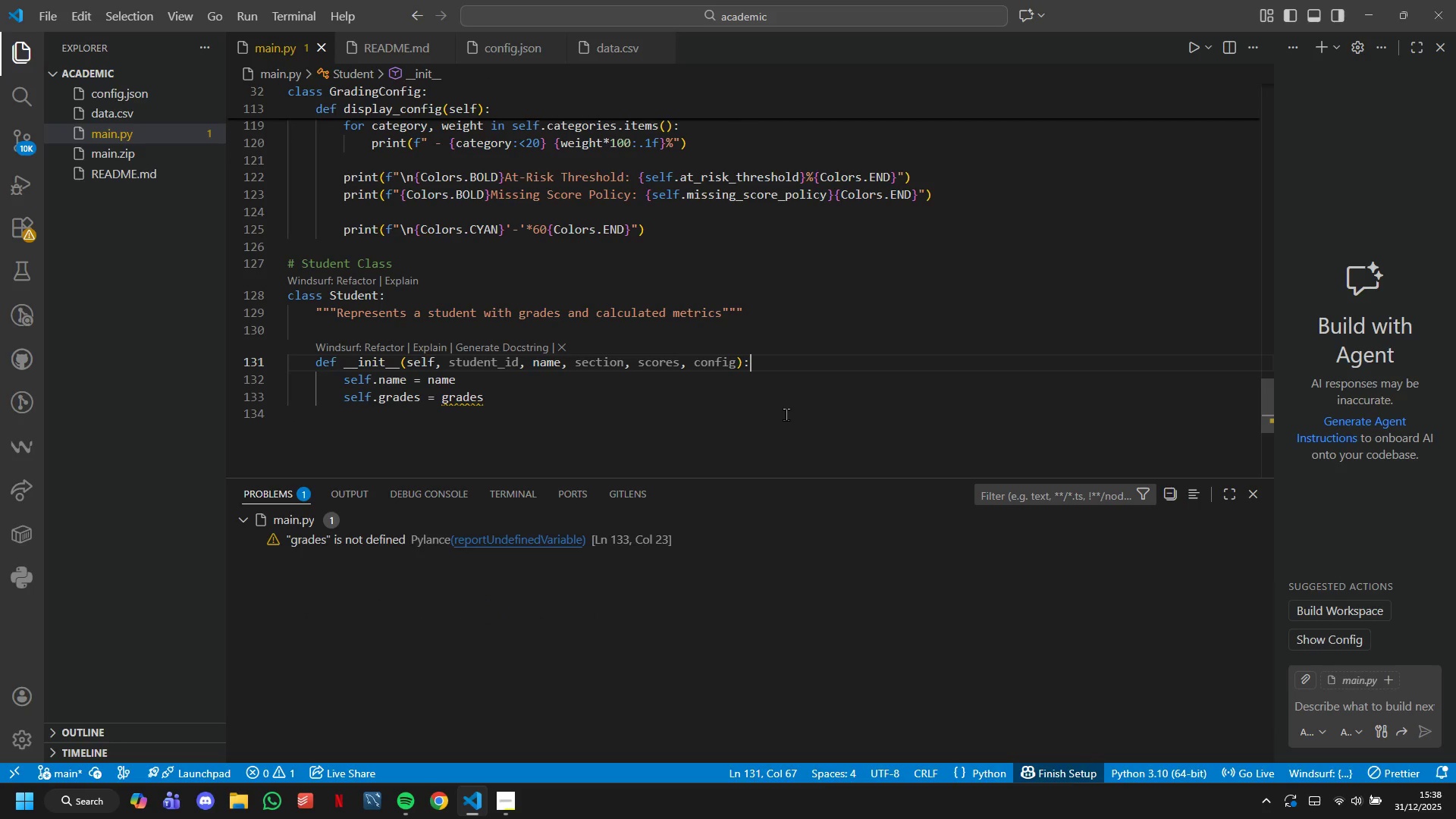 
key(ArrowDown)
 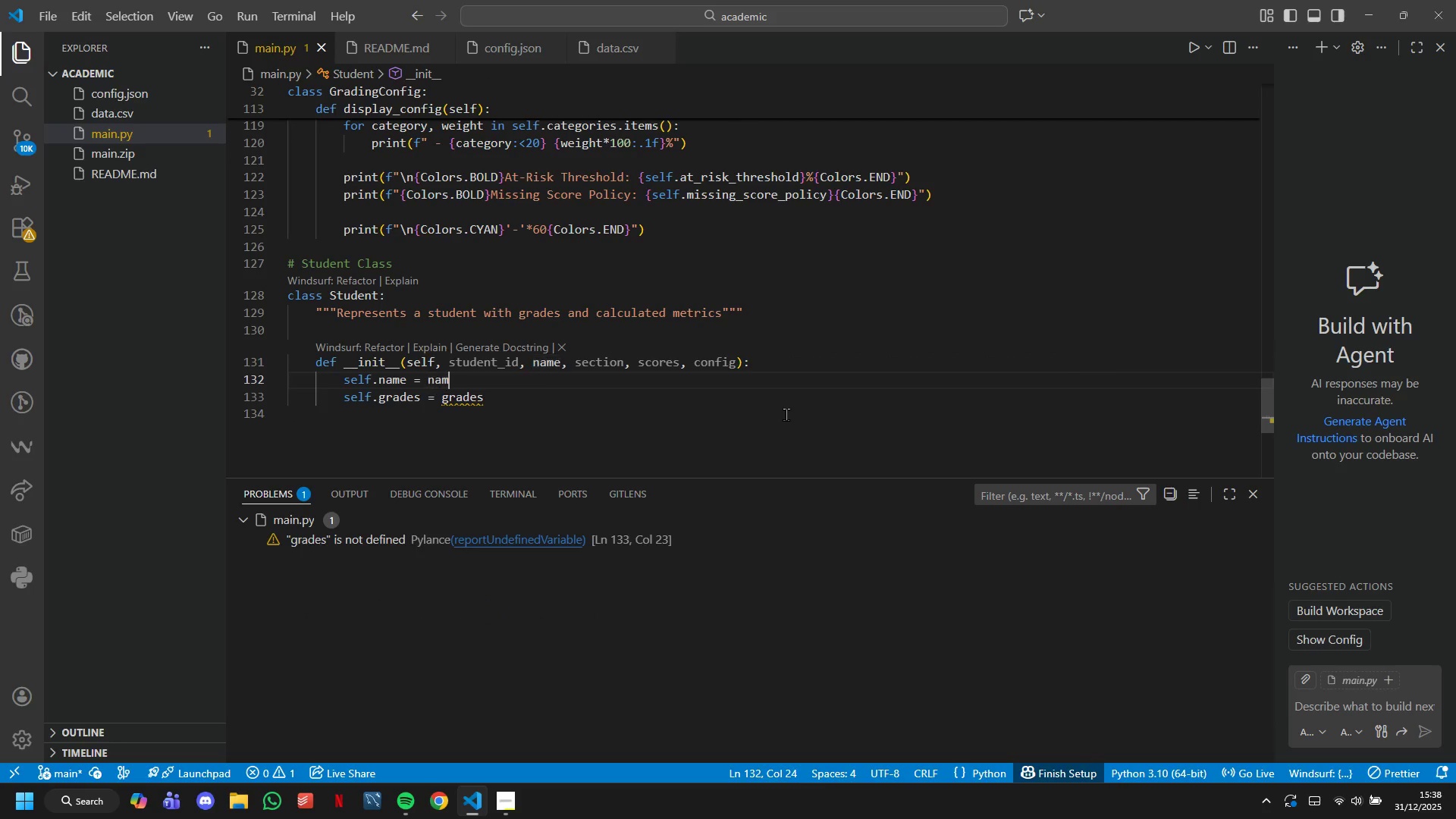 
hold_key(key=Backspace, duration=0.62)
 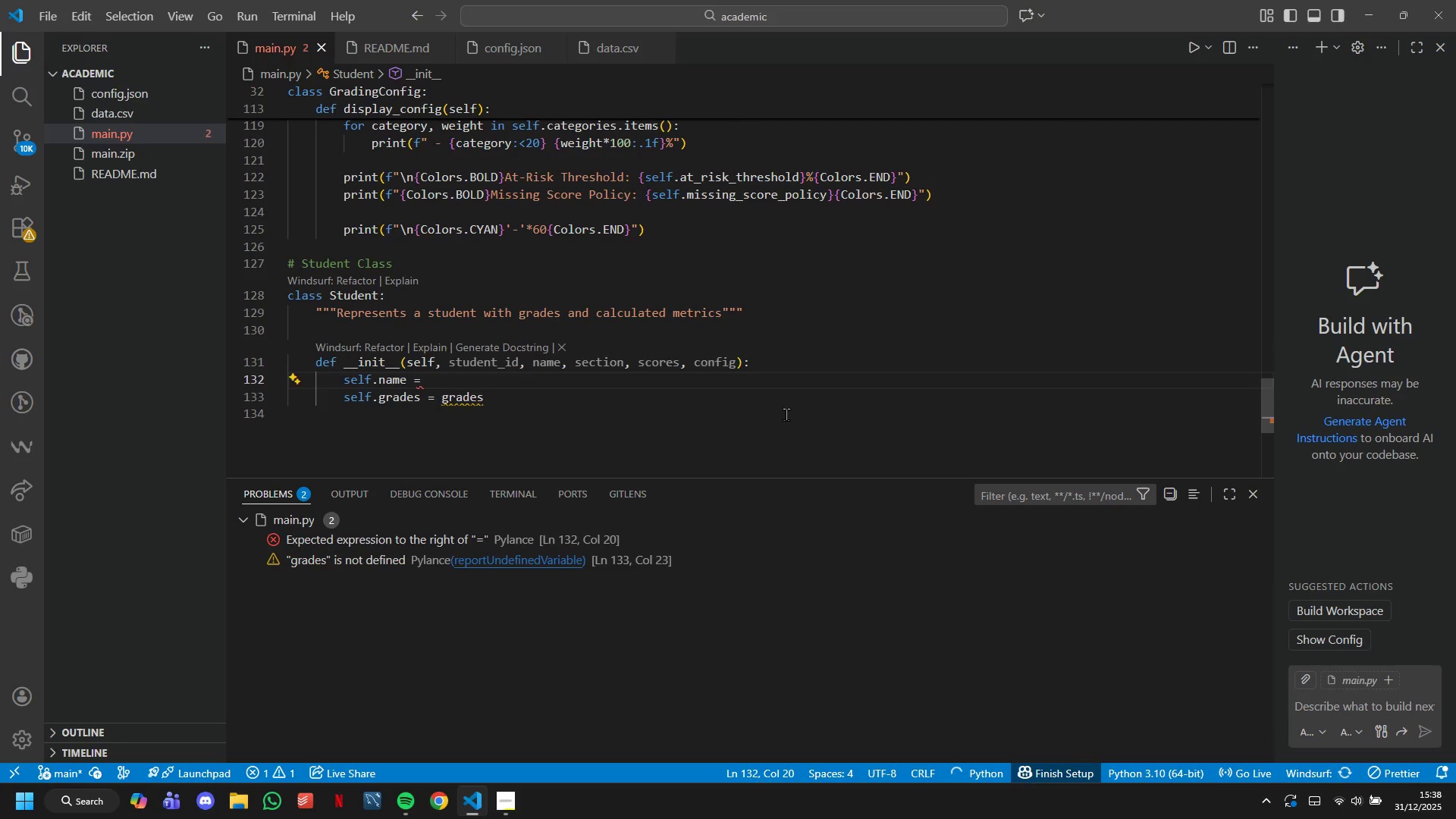 
key(ArrowUp)
 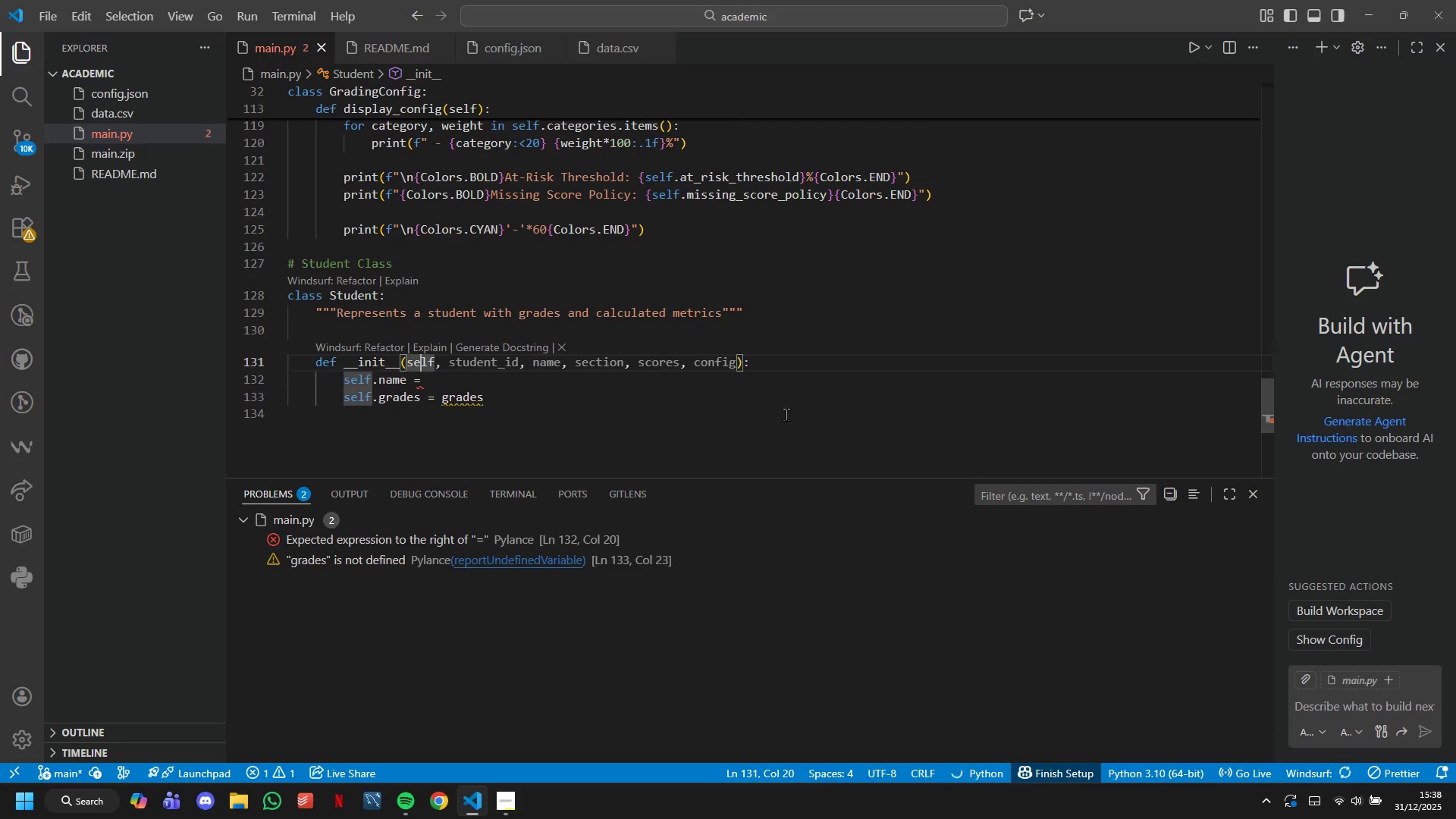 
key(ArrowDown)
 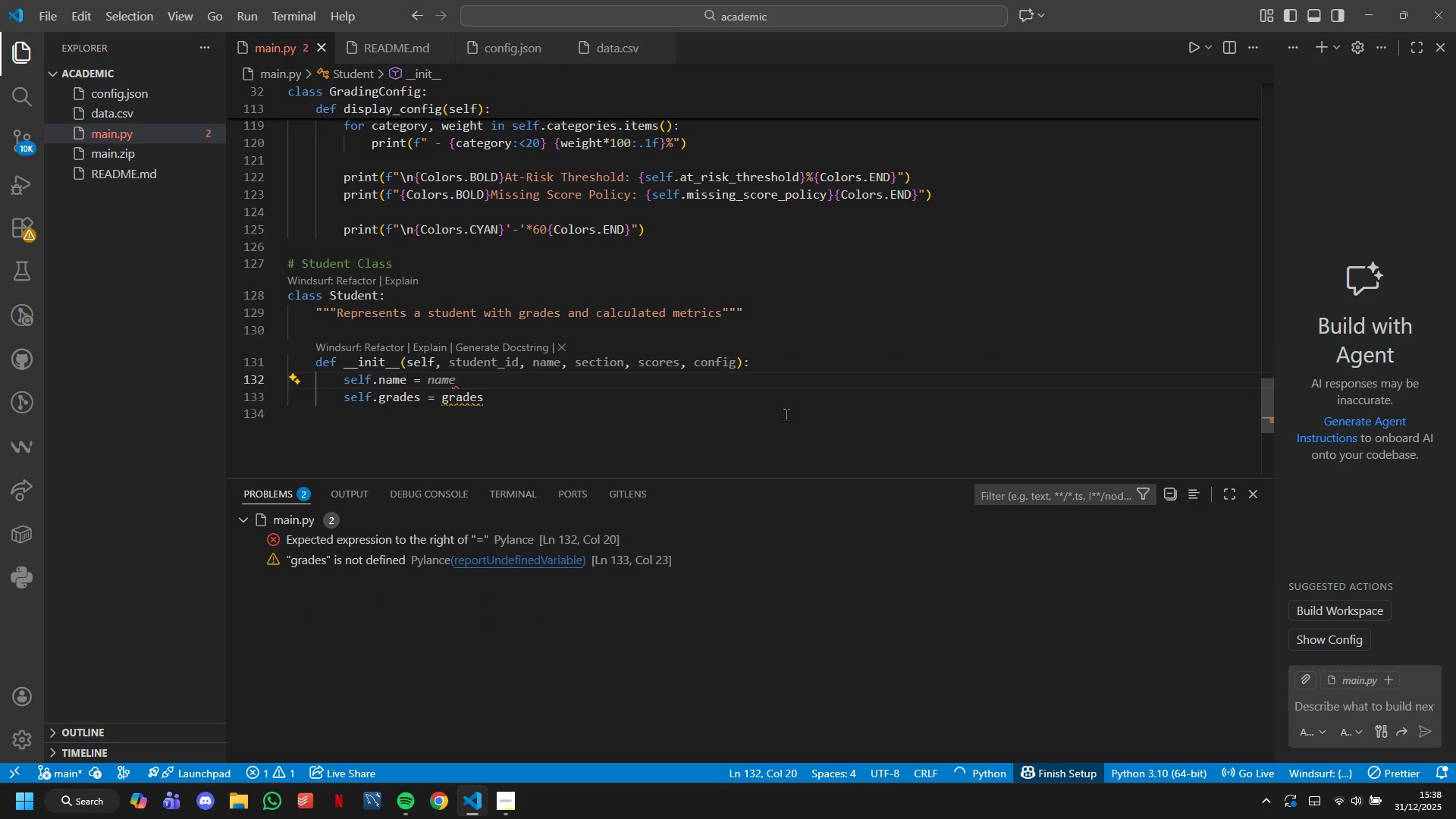 
key(ArrowDown)
 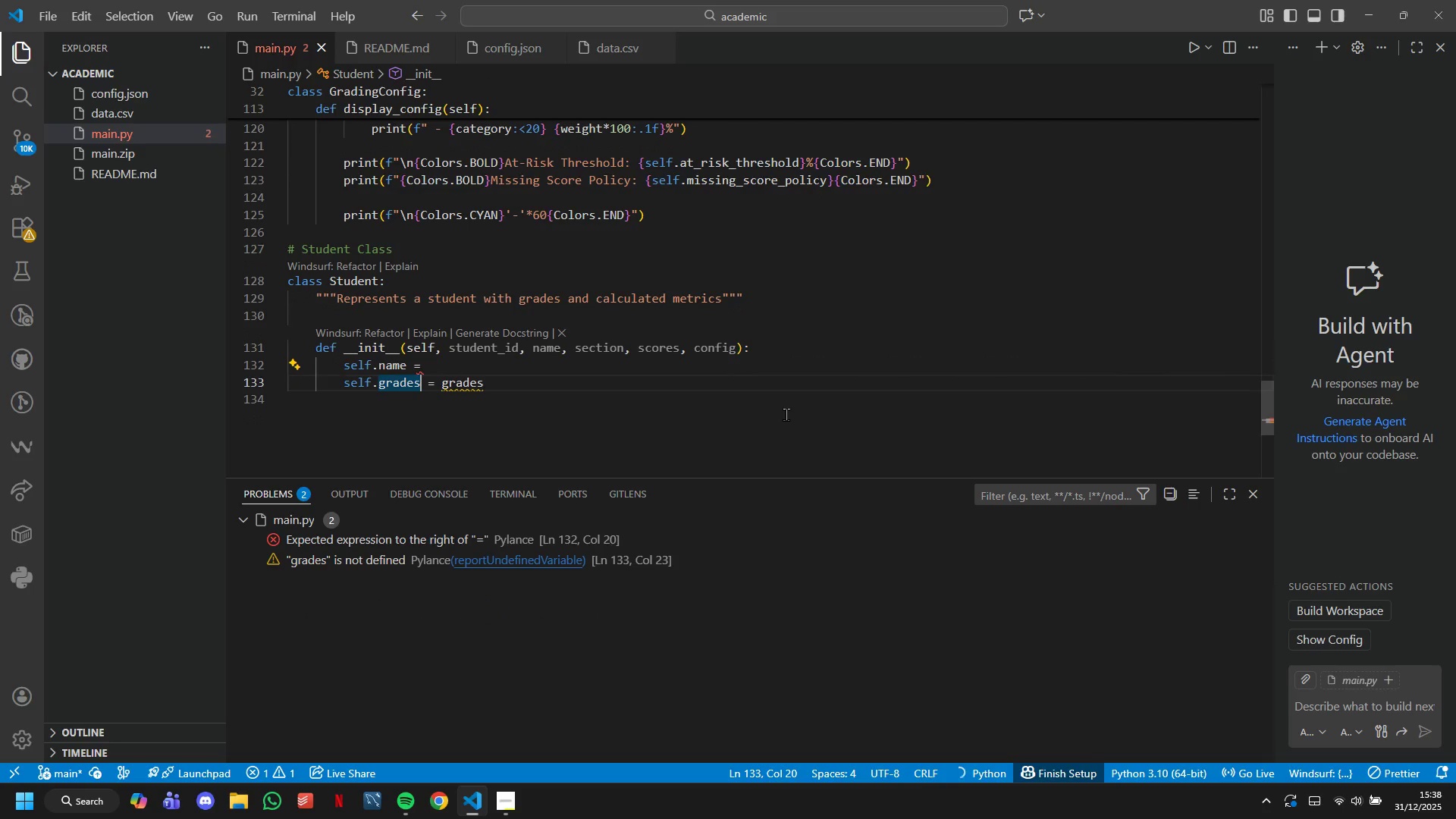 
key(ArrowDown)
 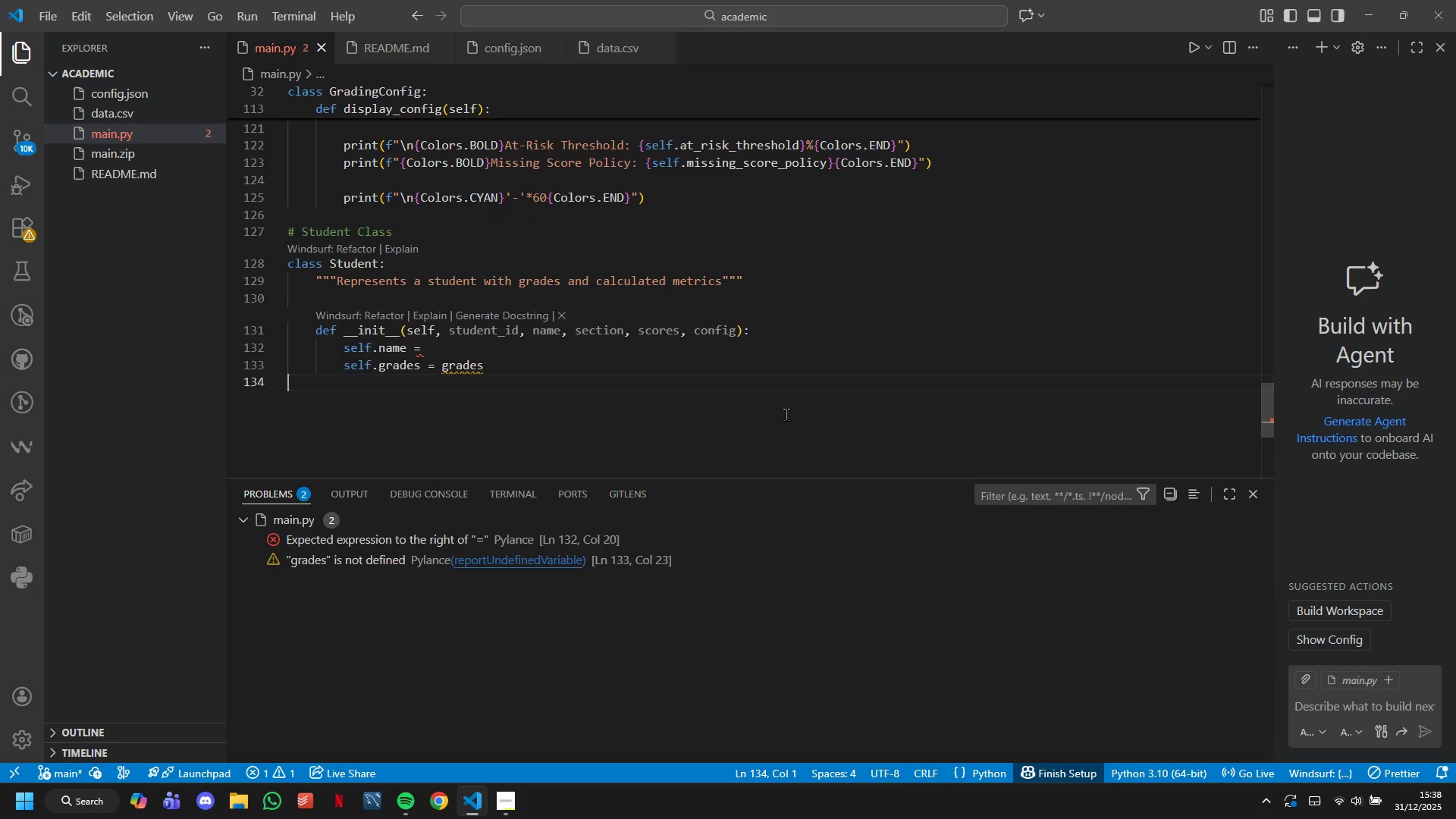 
hold_key(key=Backspace, duration=1.52)
 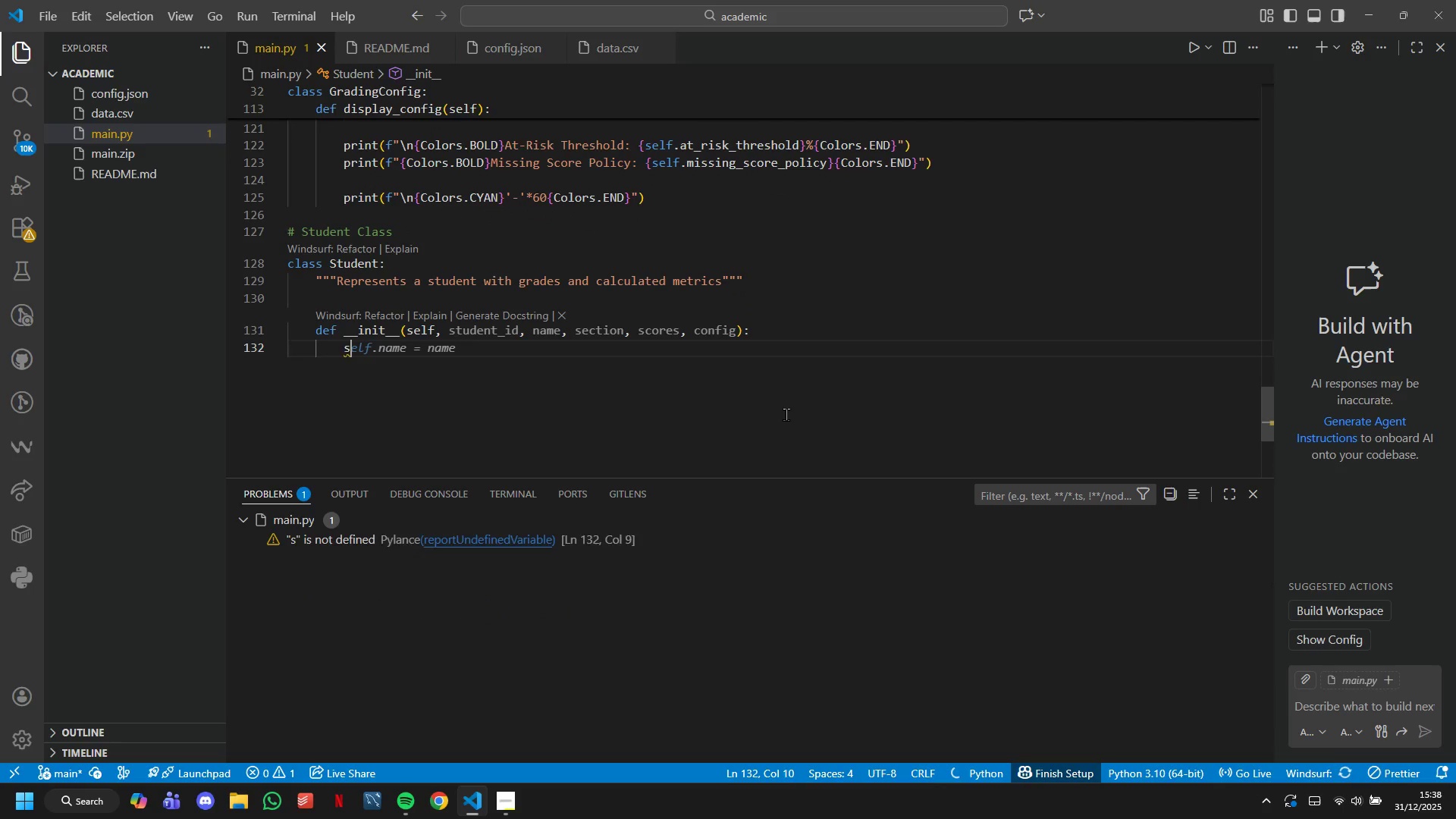 
key(Backspace)
type(self.)
 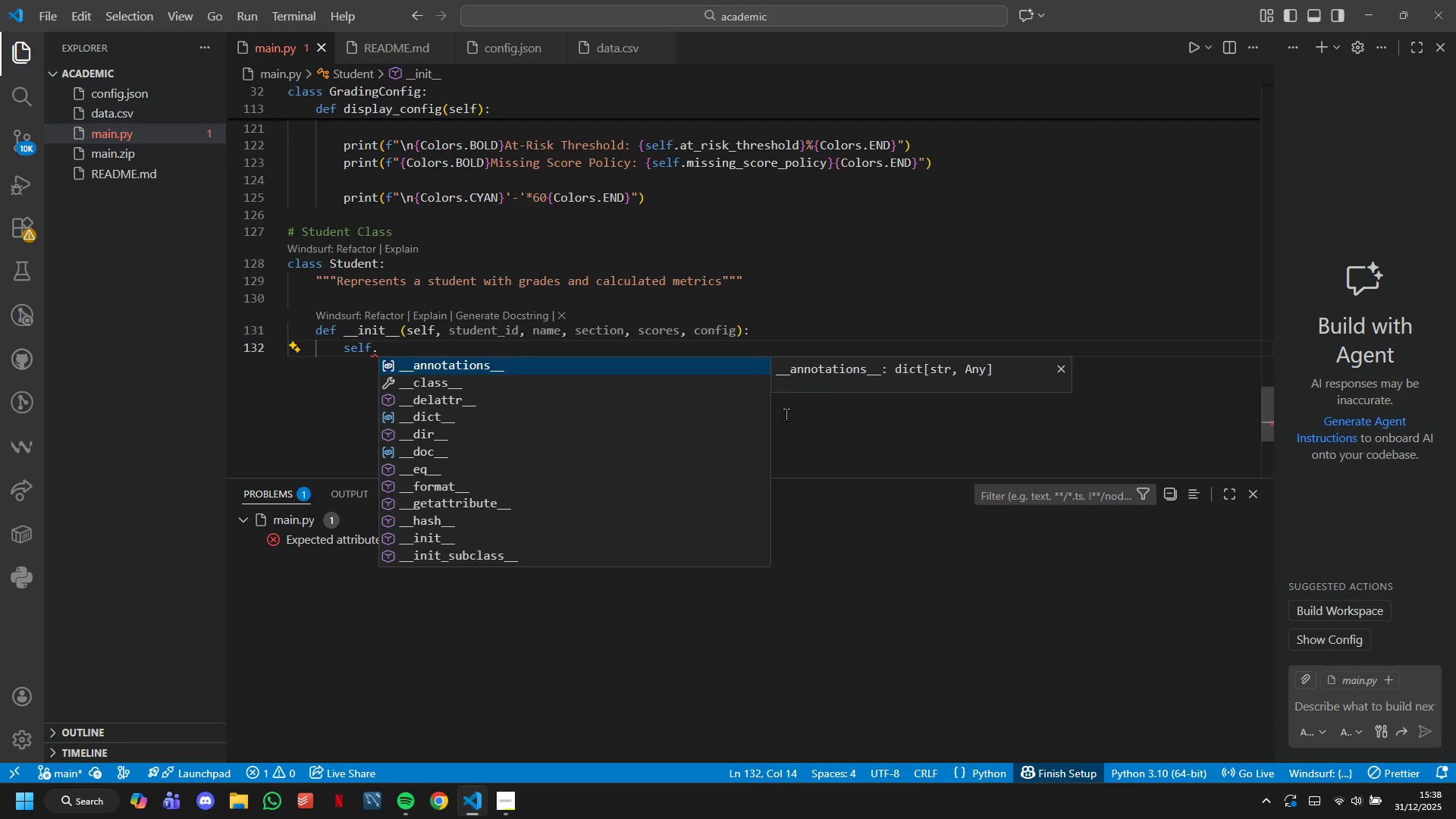 
type(stud)
key(Tab)
type(.strip()
 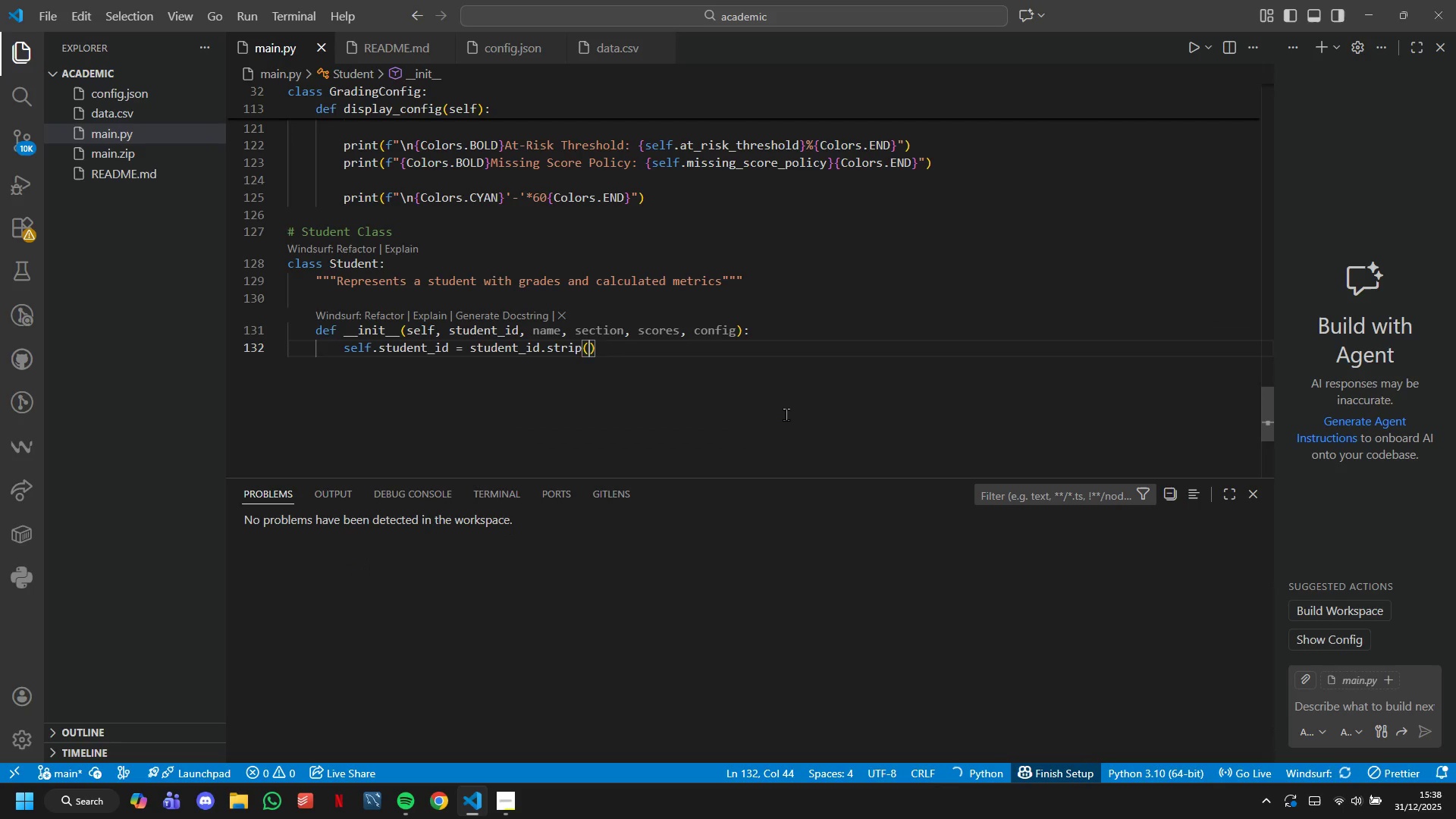 
key(ArrowRight)
 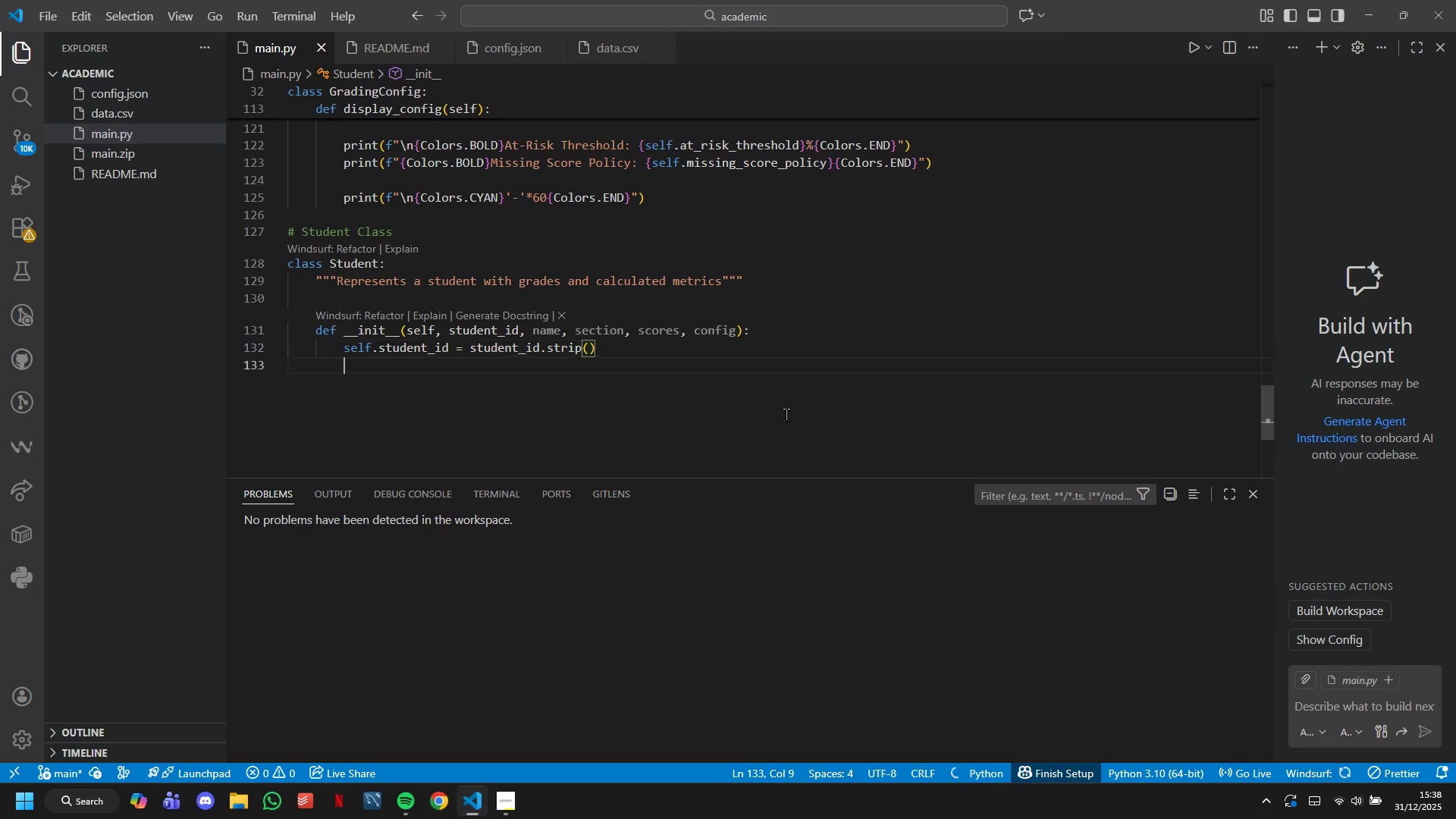 
key(Enter)
 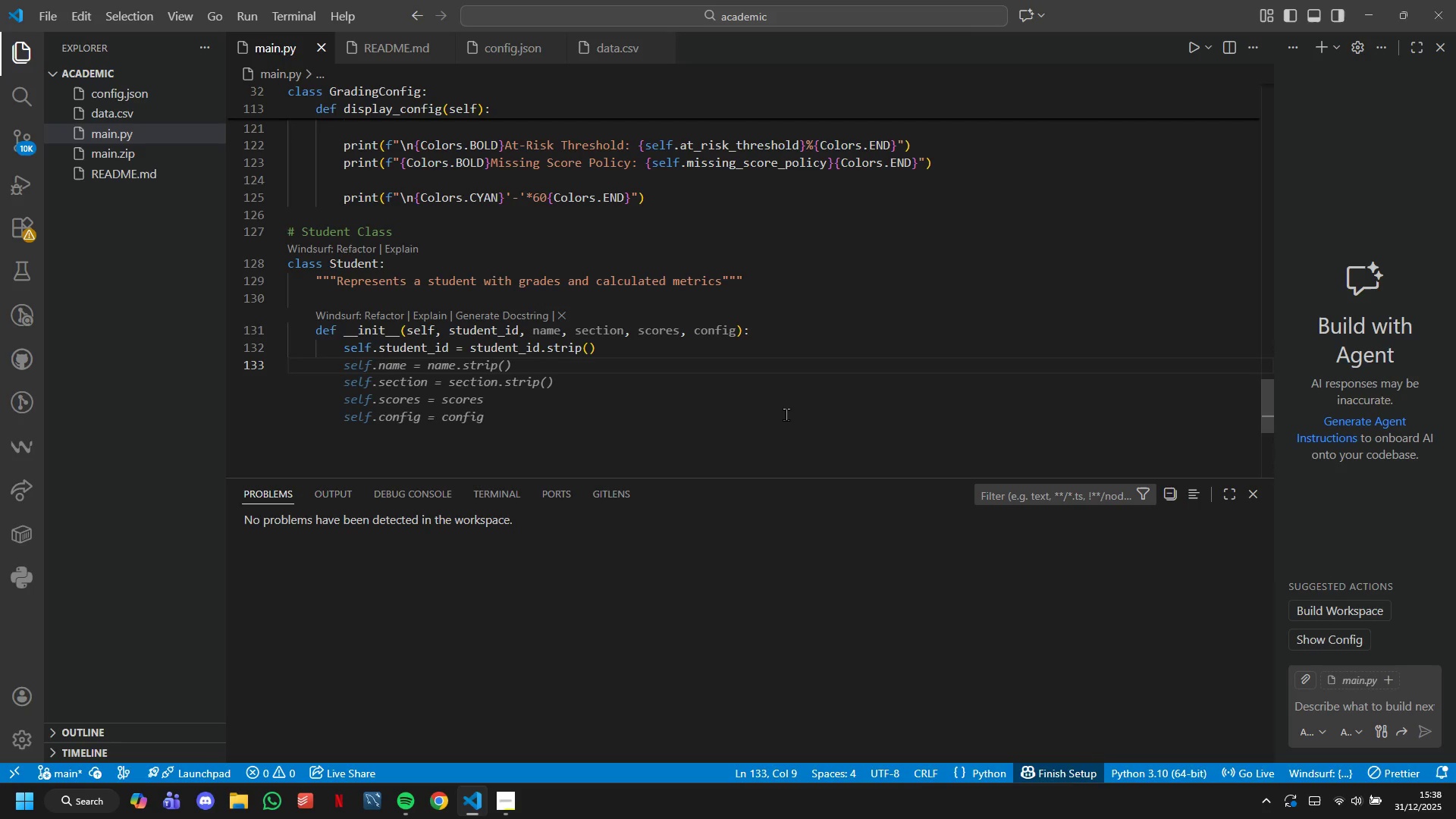 
key(Tab)
 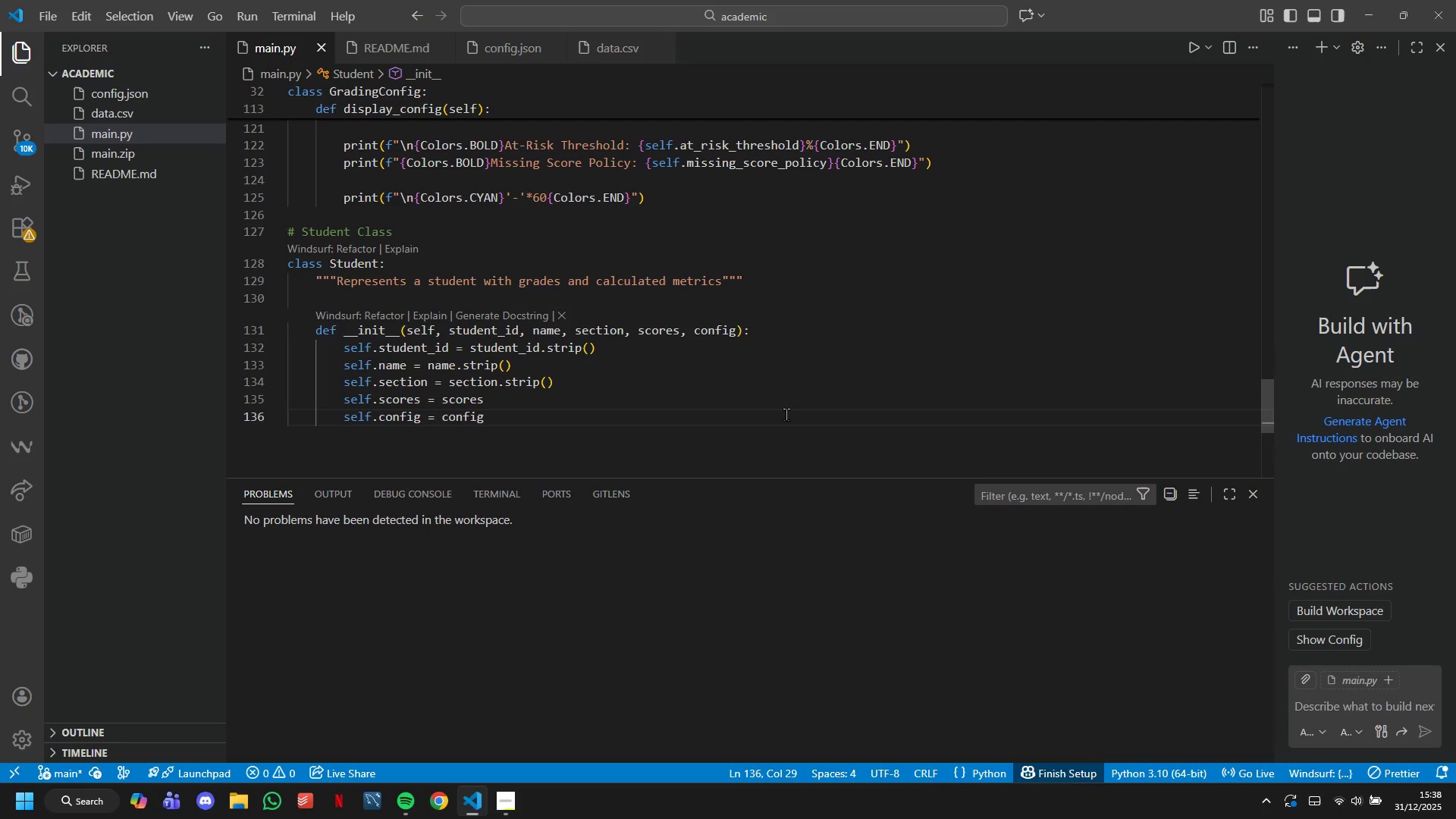 
key(ArrowUp)
 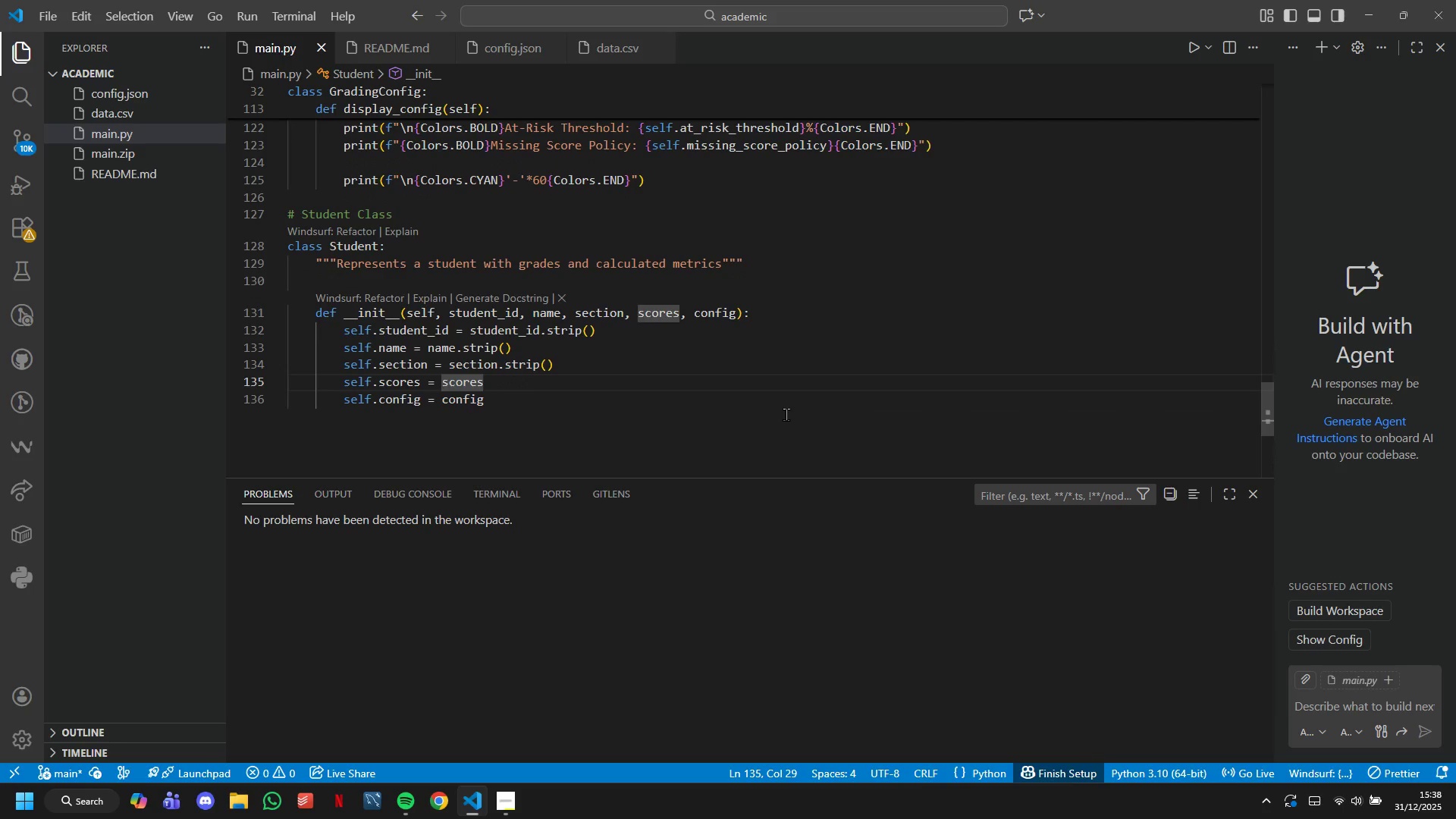 
type( # Dict of category: score)
 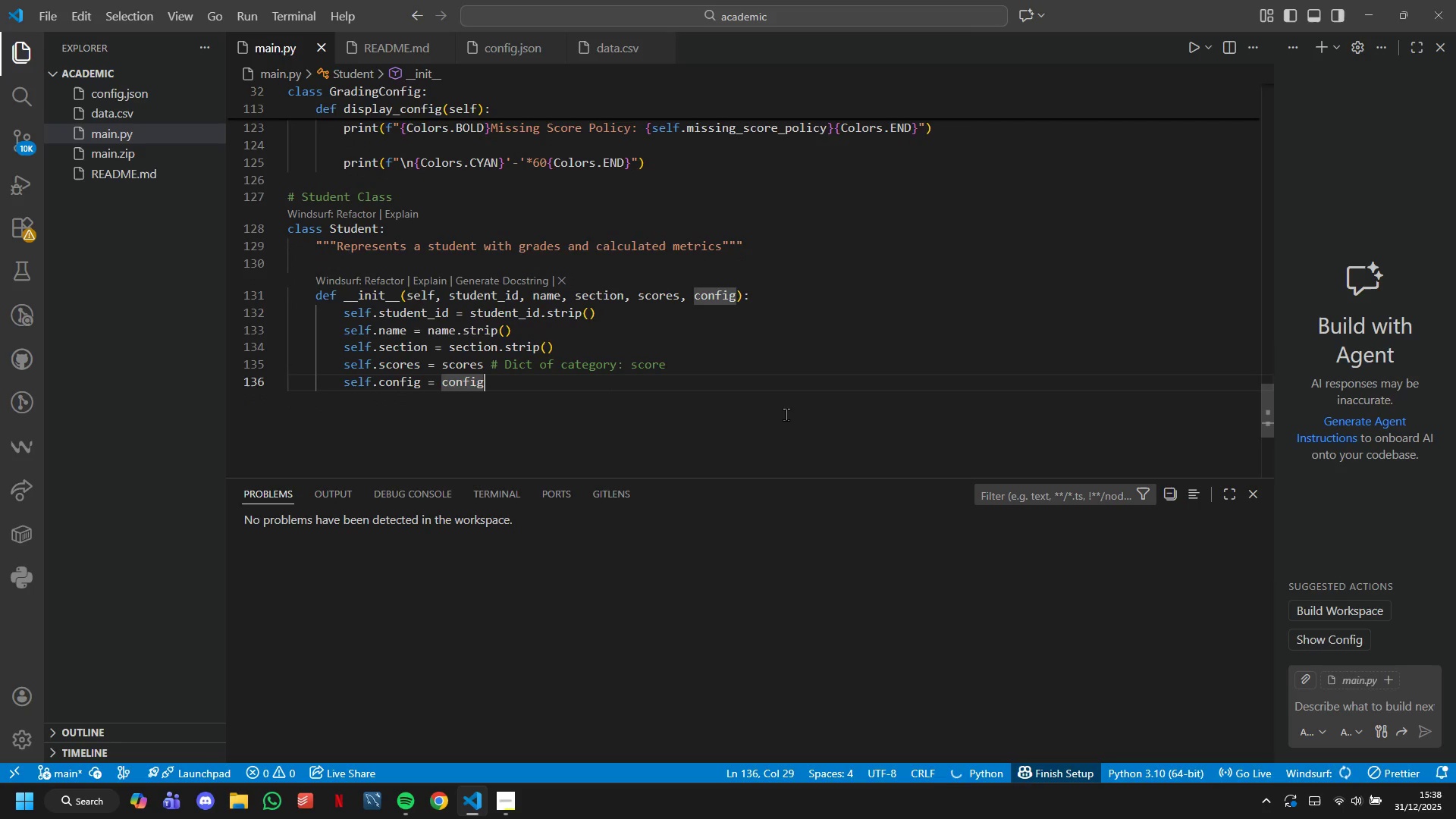 
 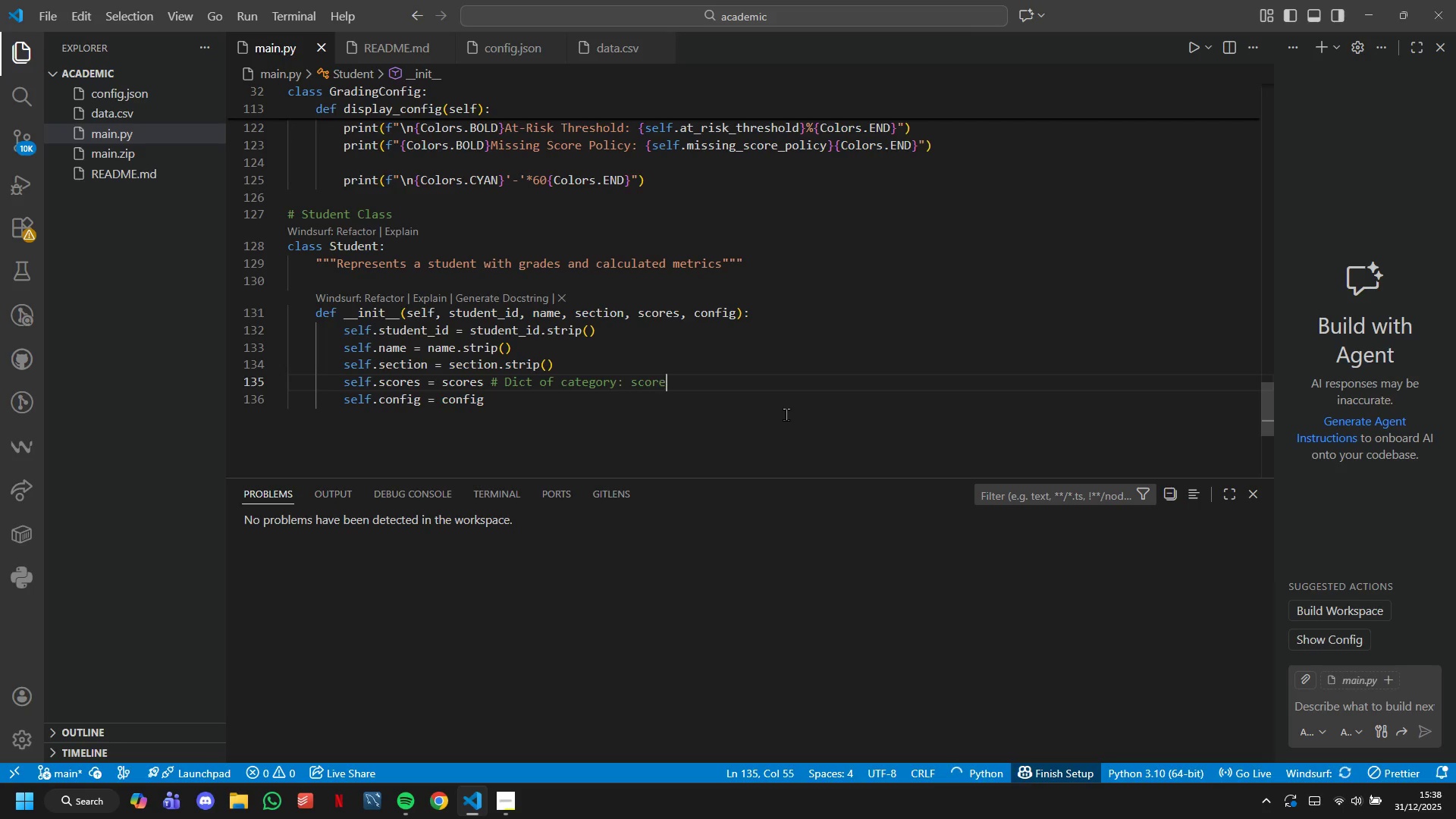 
key(ArrowDown)
 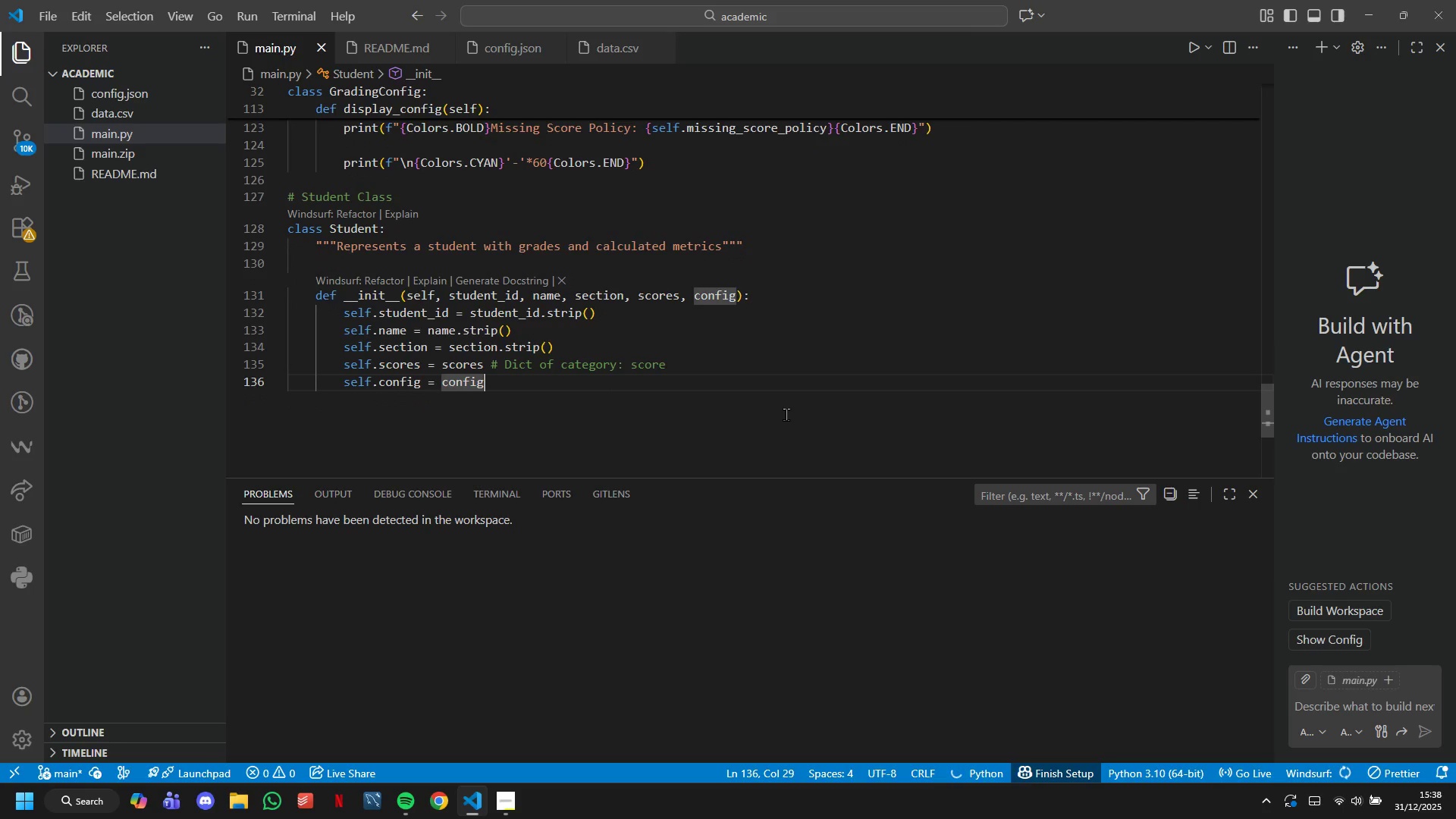 
key(ArrowDown)
 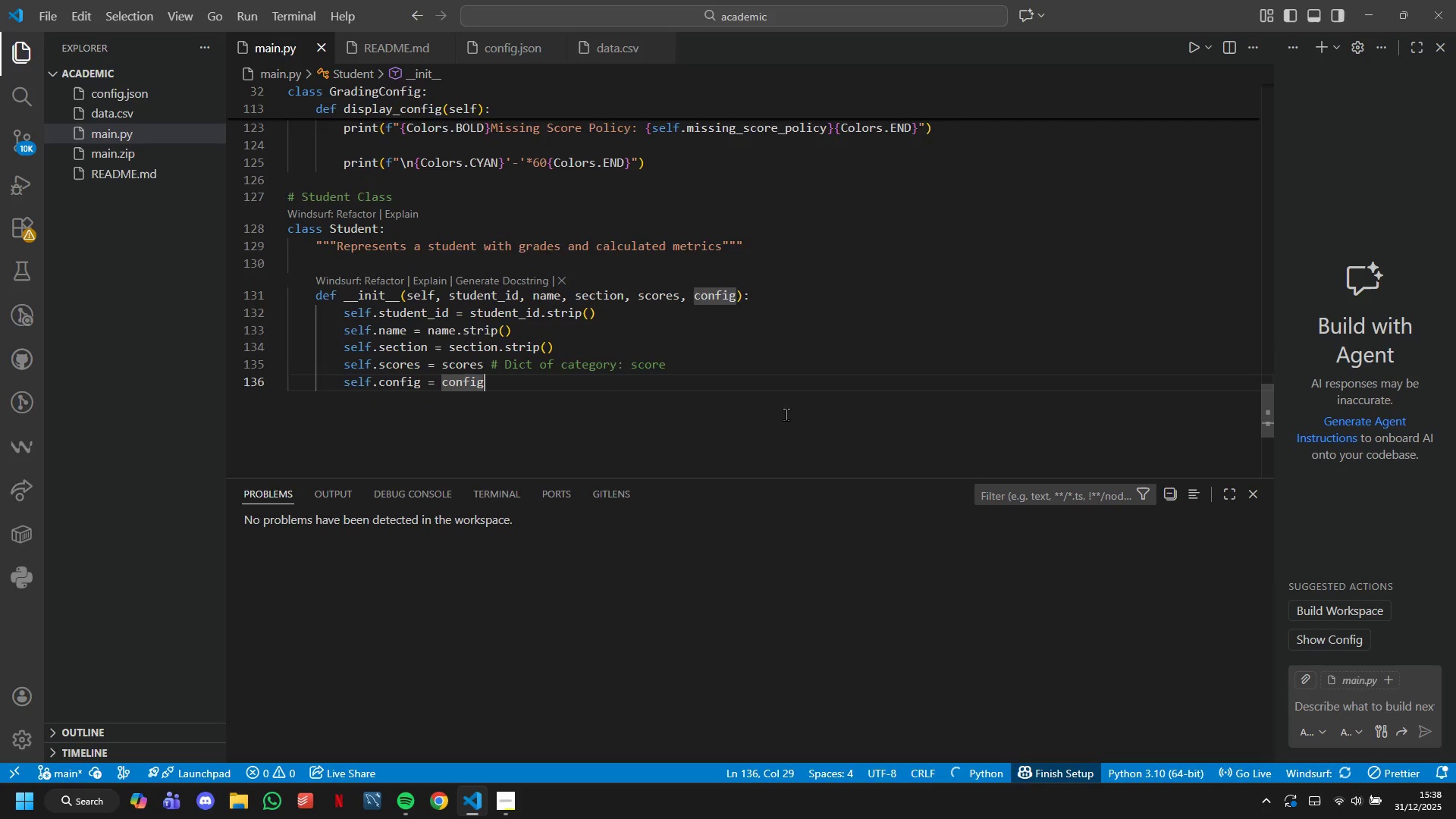 
key(Enter)
 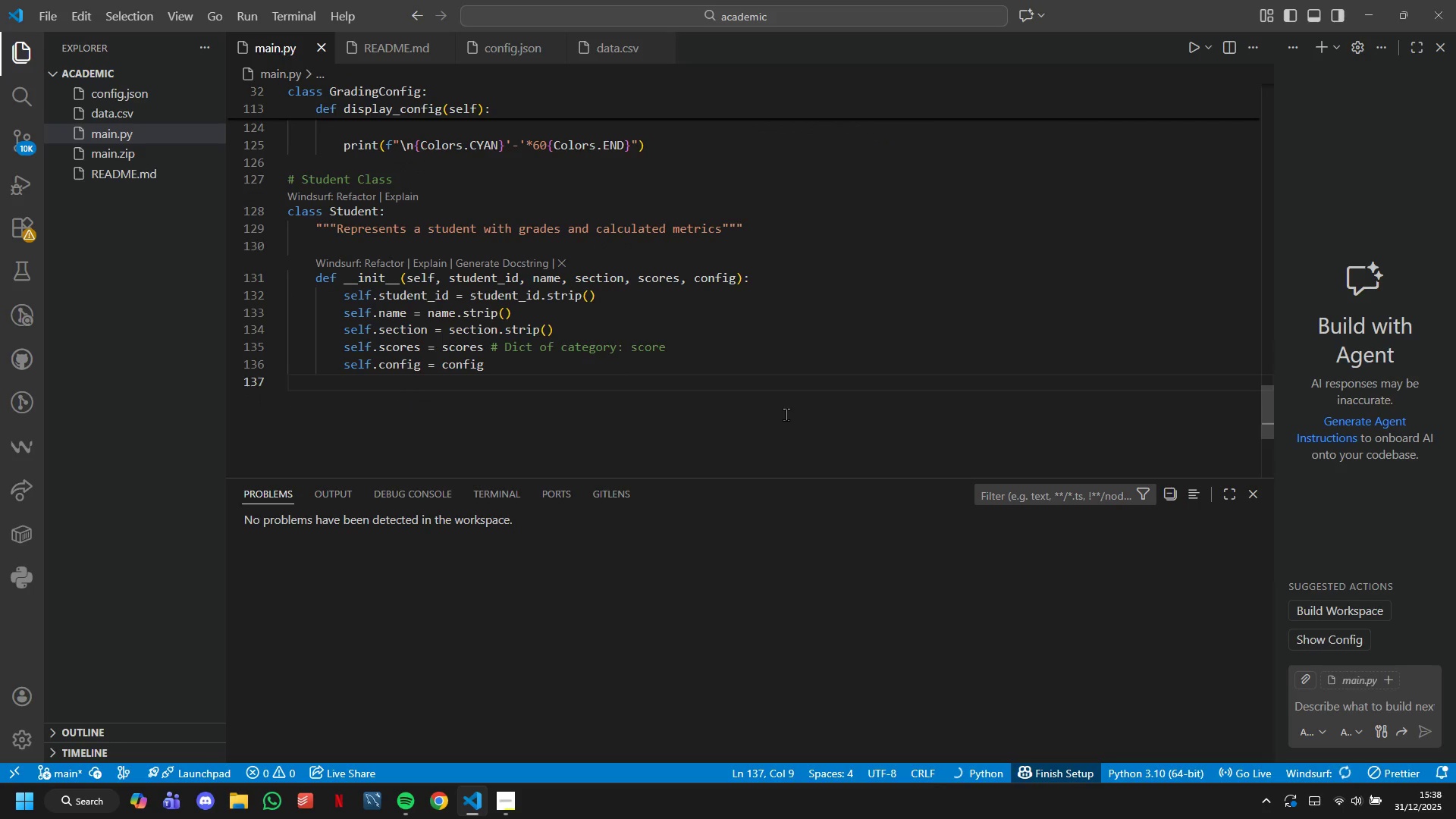 
key(Enter)
 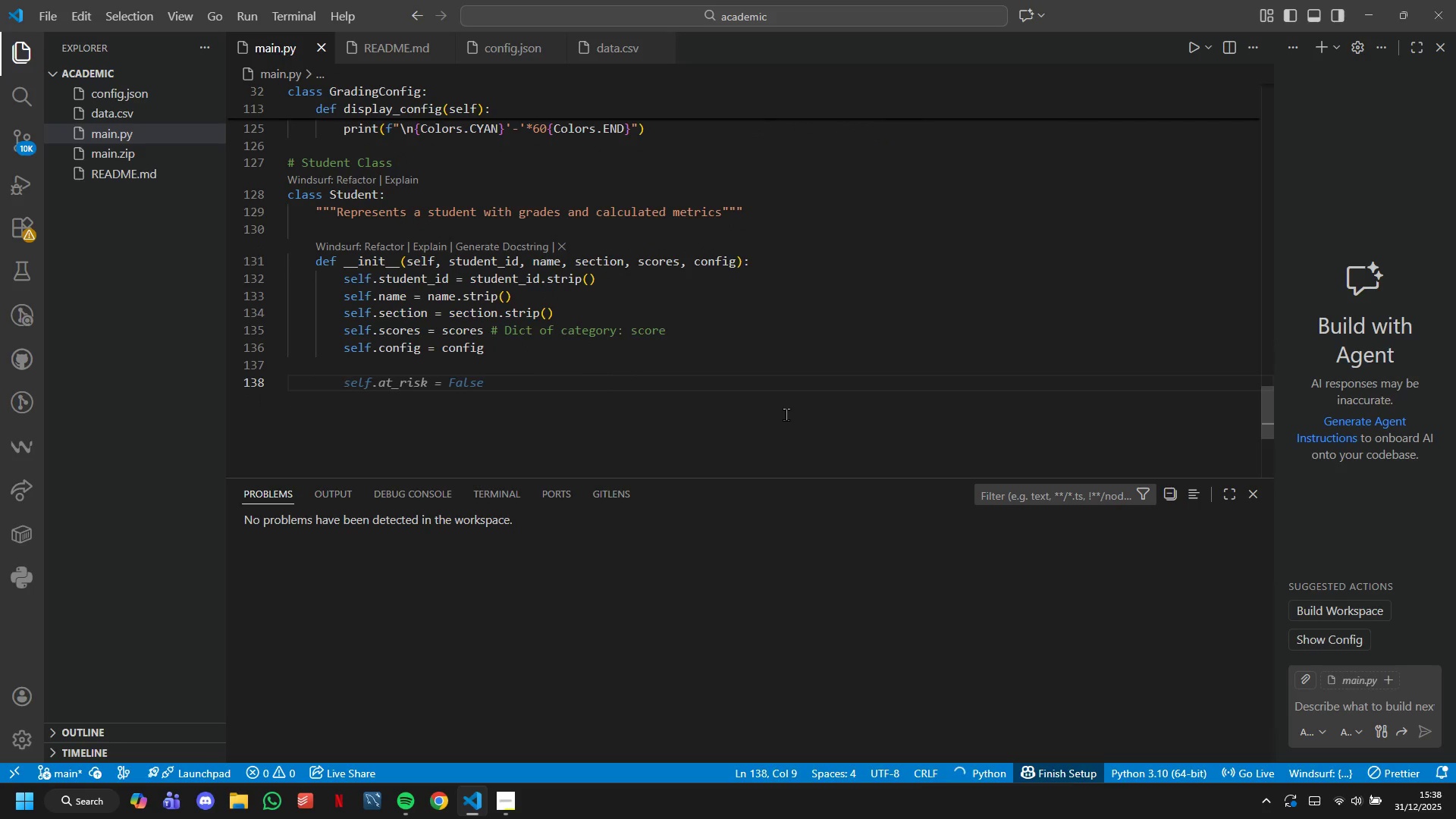 
type(self.,)
key(Backspace)
type(ms)
key(Backspace)
type(issing_scores = [)
 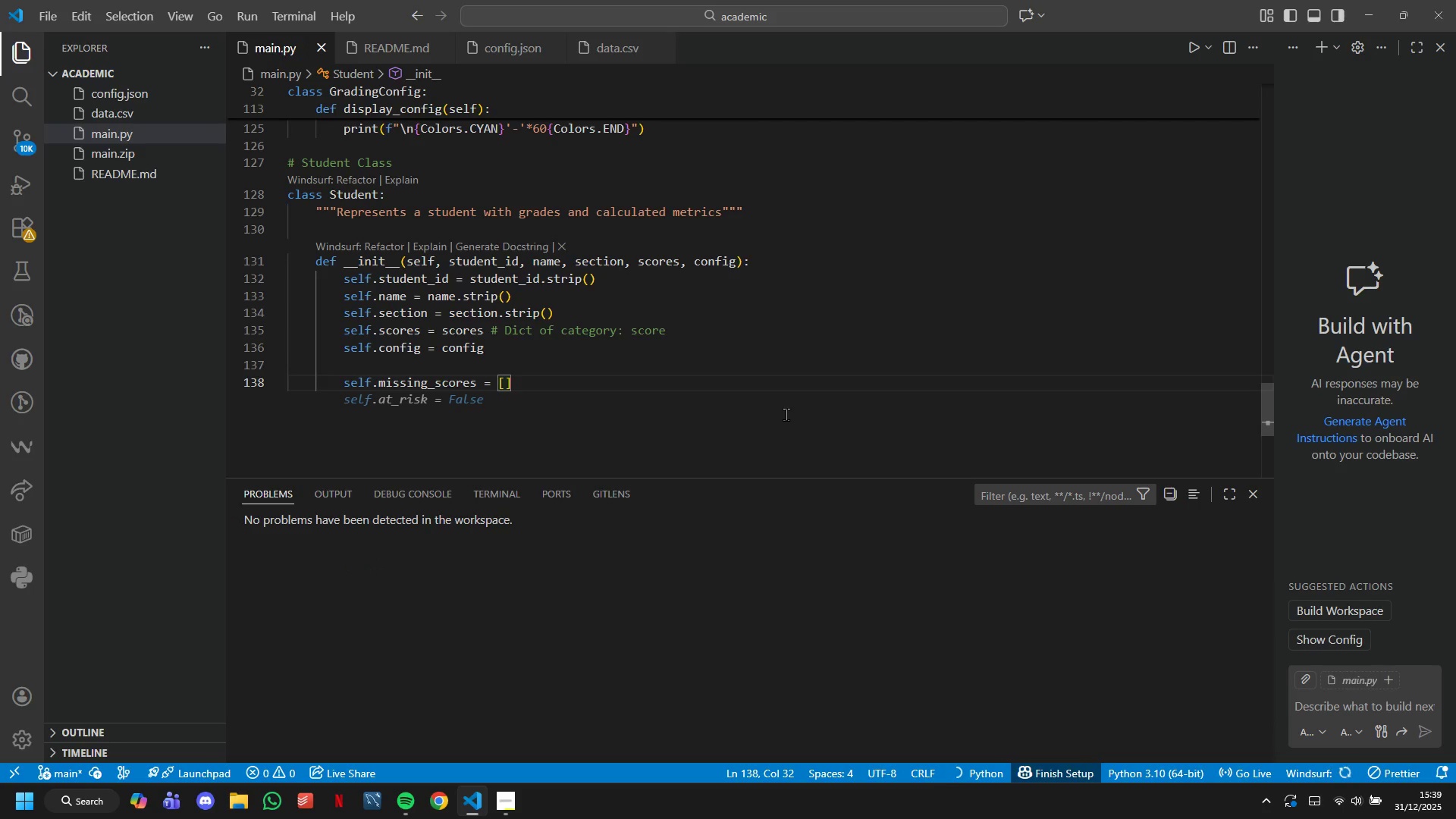 
wait(6.77)
 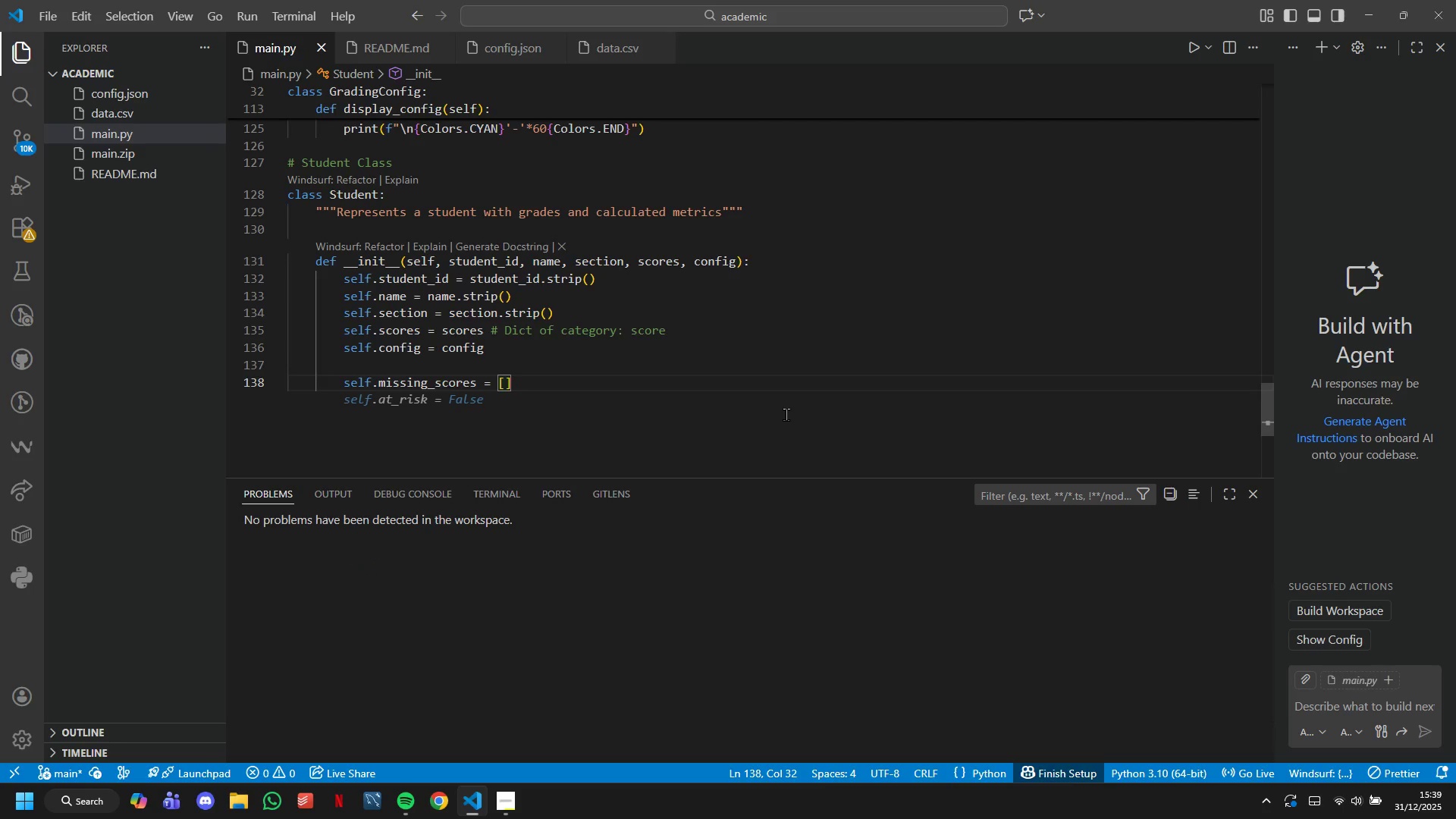 
left_click([405, 752])
 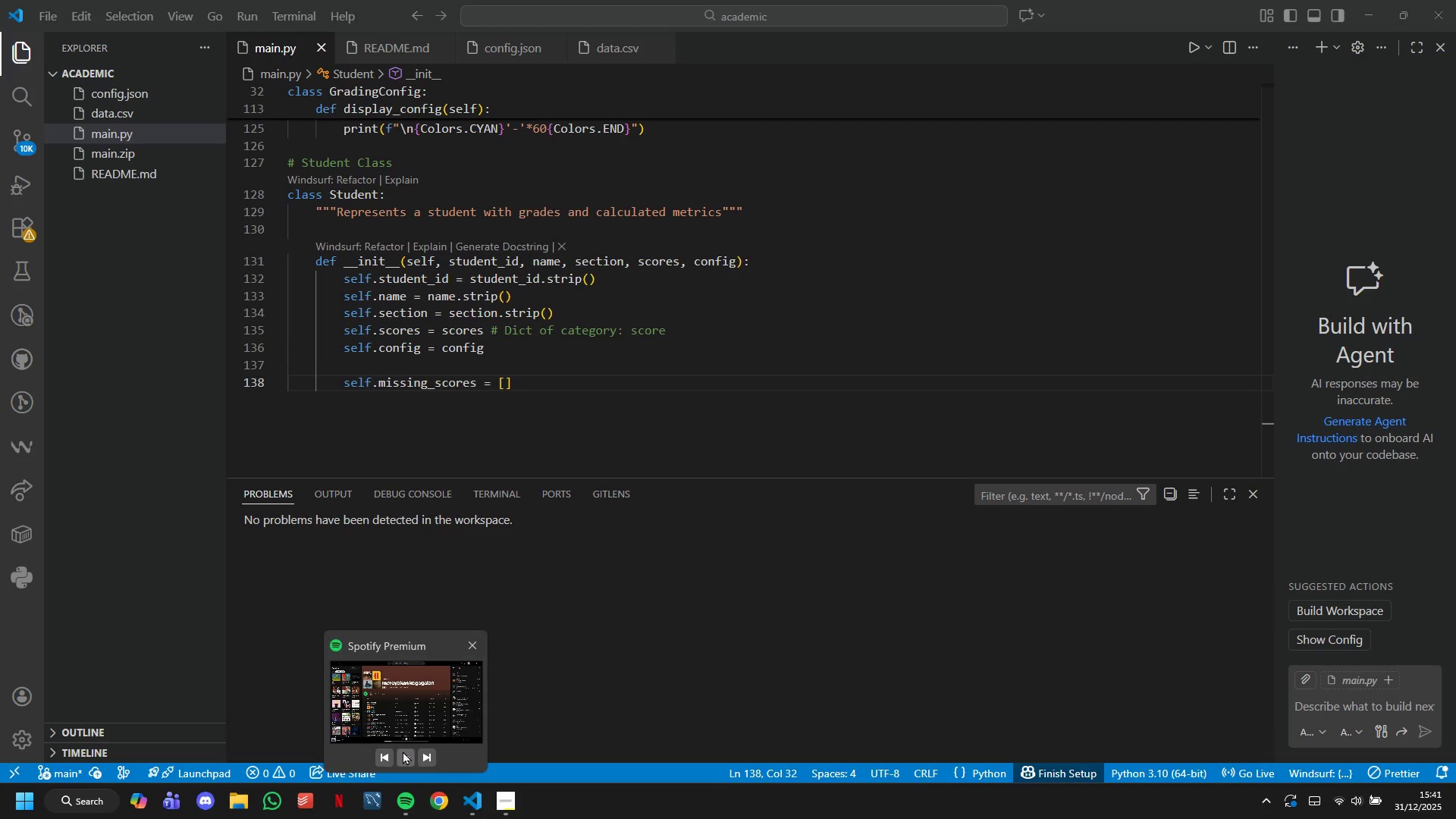 
wait(141.54)
 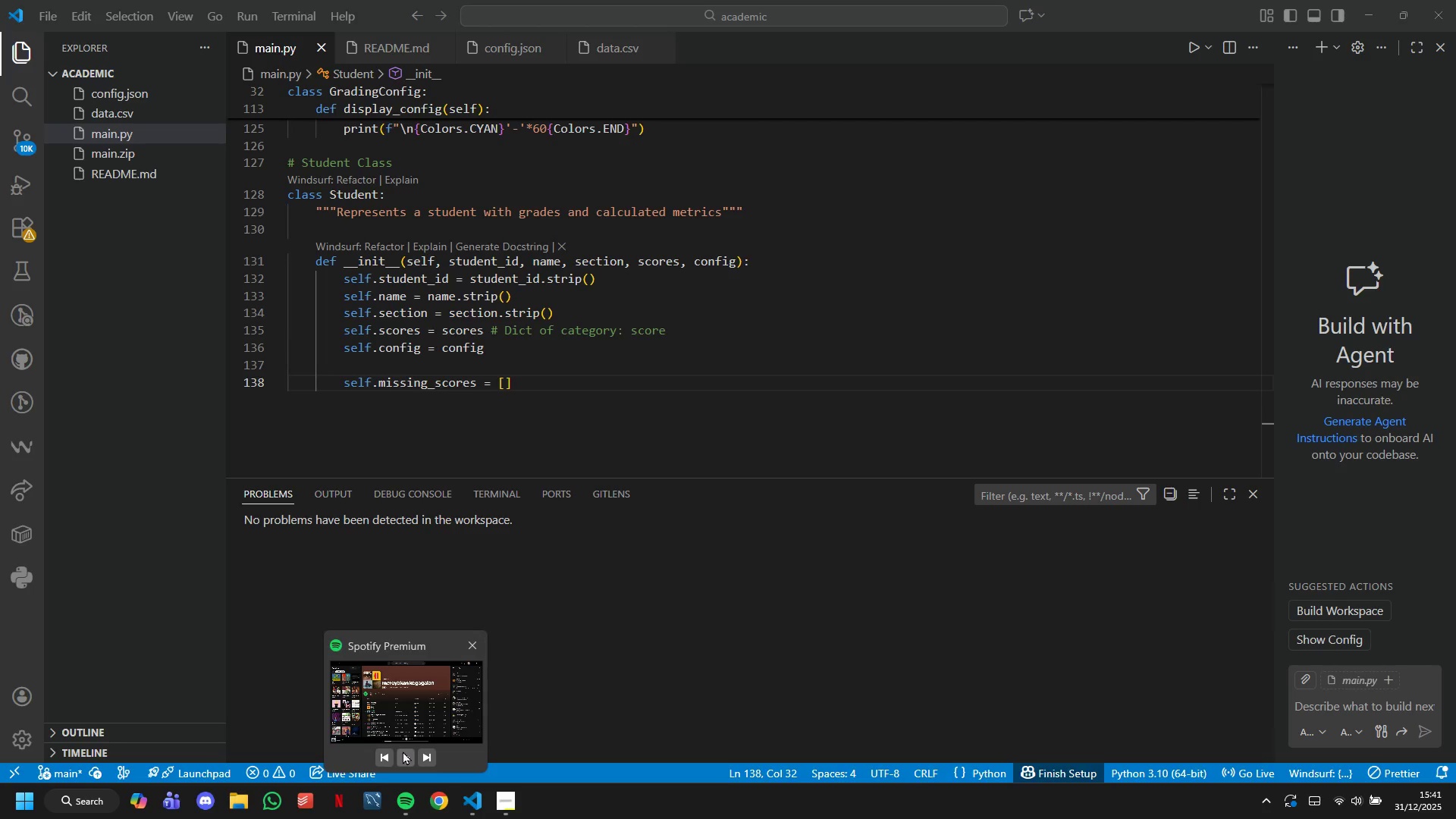 
mouse_move([433, 303])
 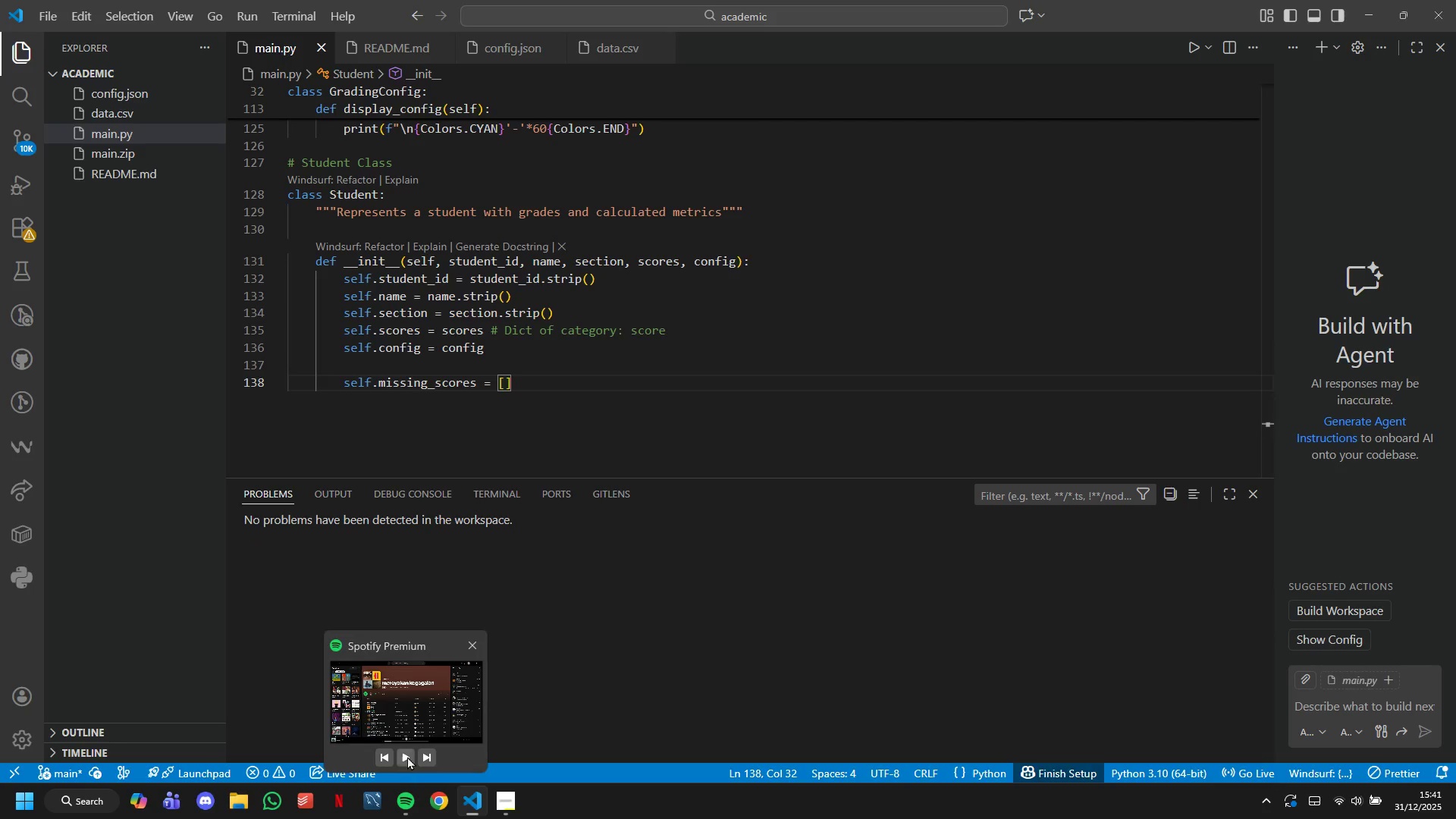 
left_click([406, 755])
 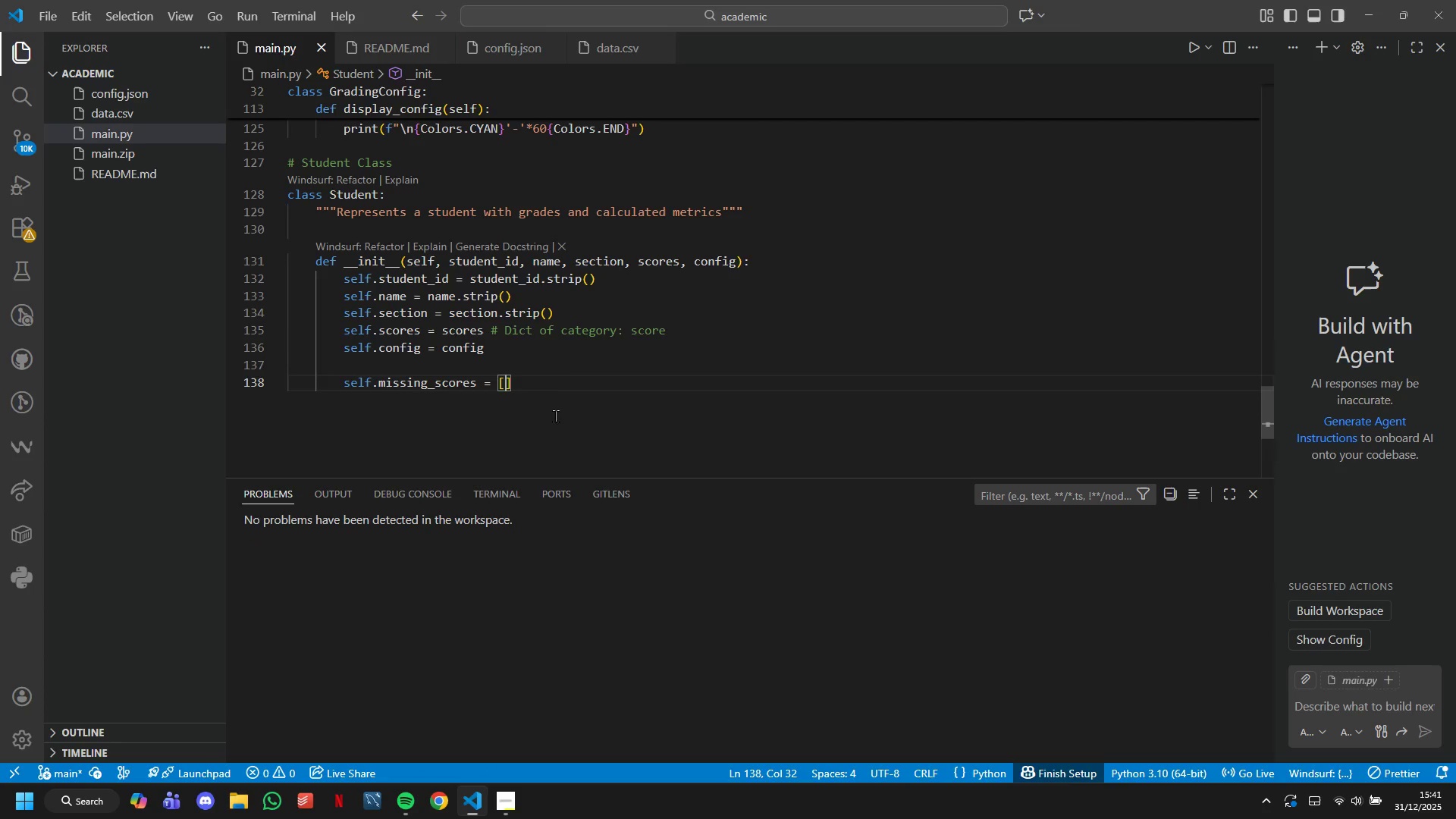 
left_click([556, 391])
 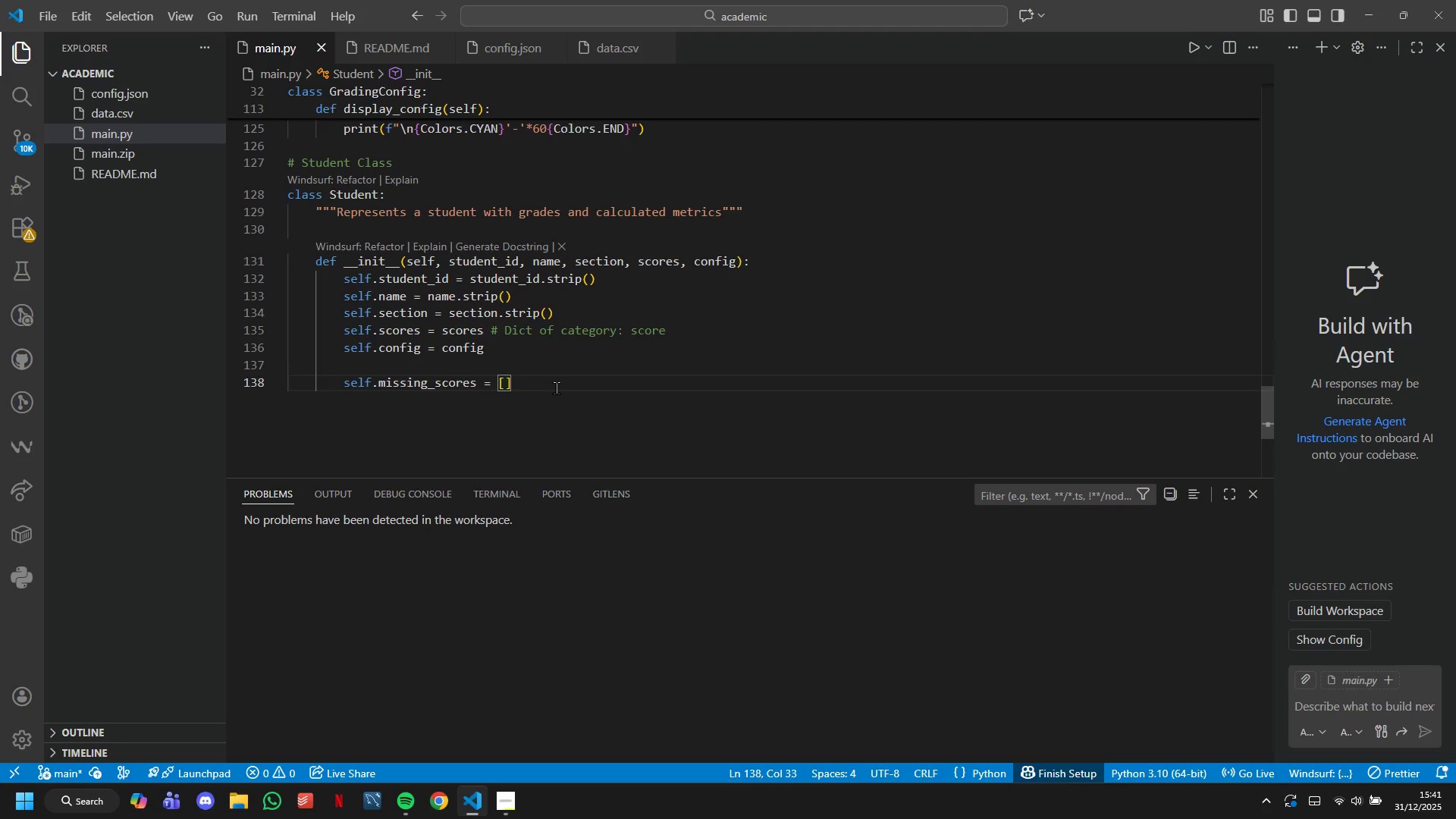 
key(Enter)
 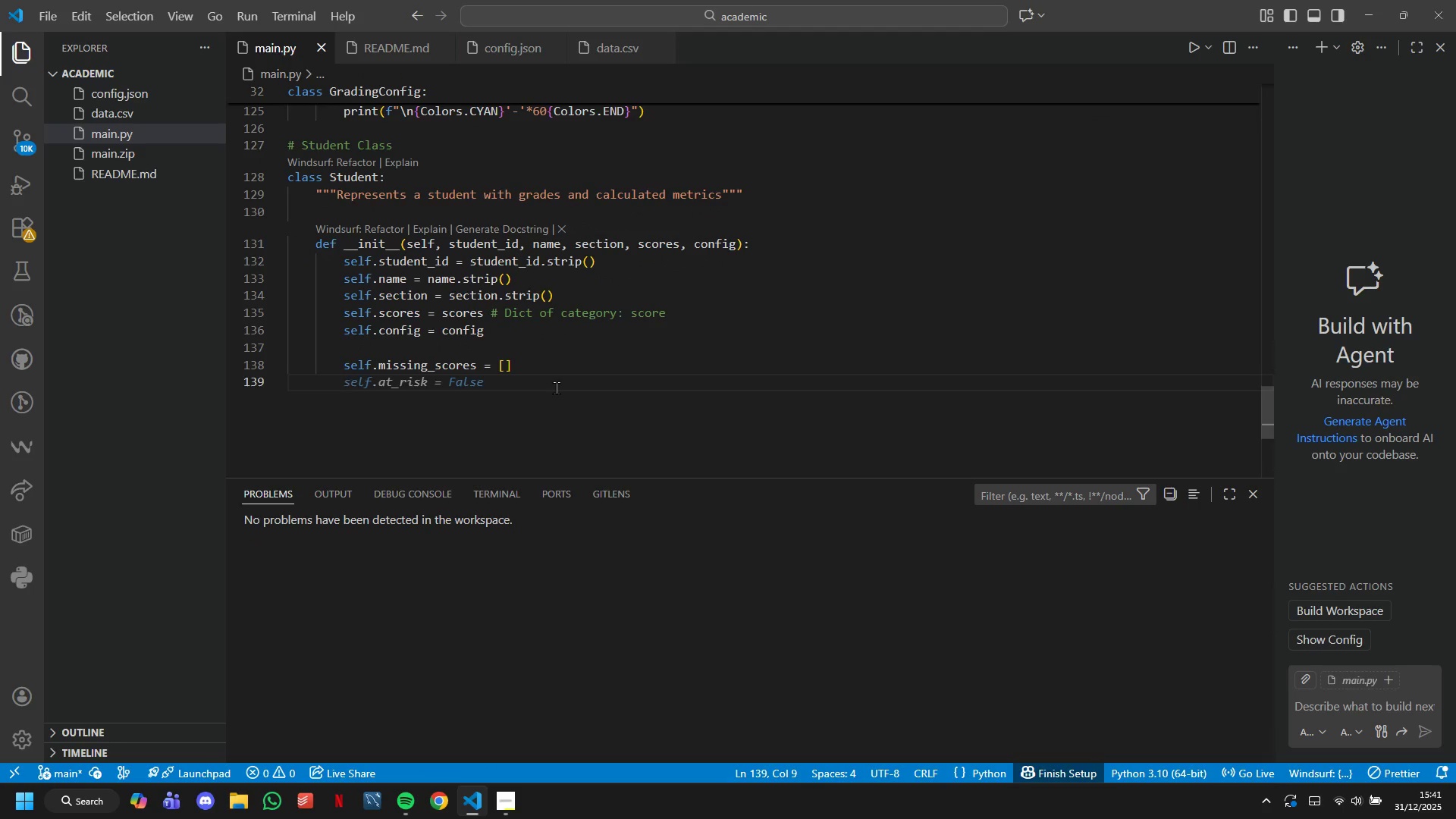 
type(self.final_grade = None)
 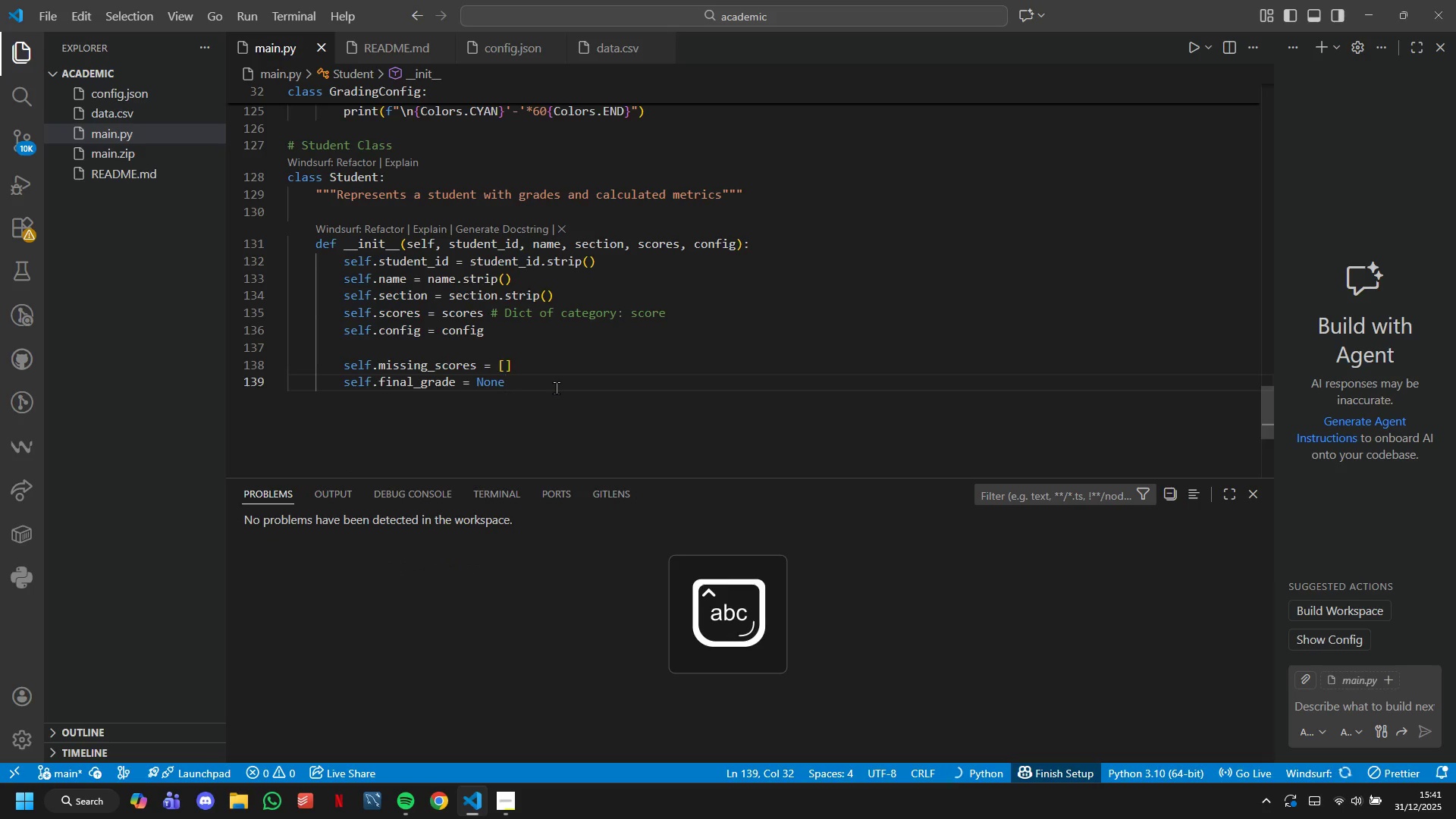 
 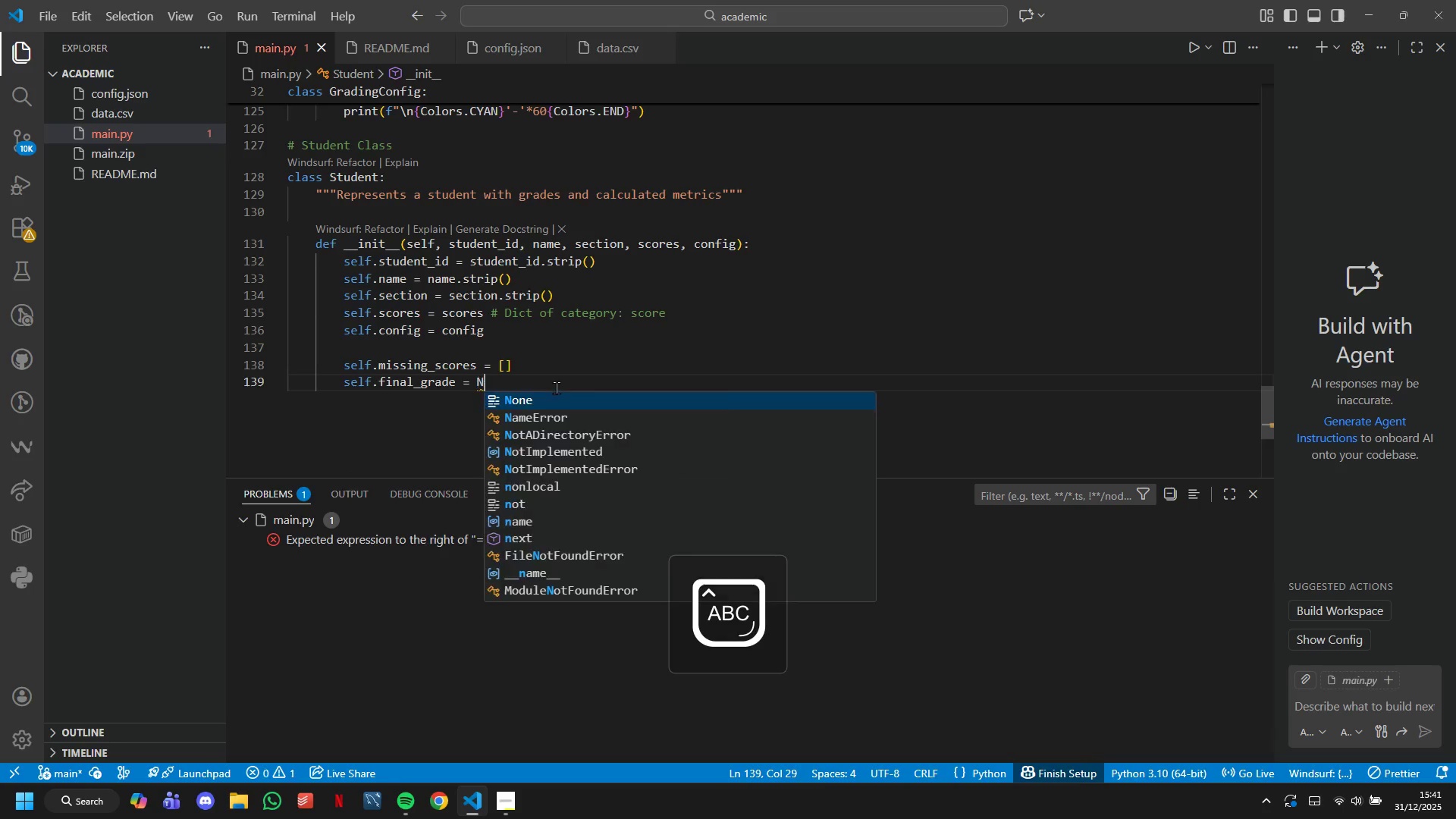 
key(Enter)
 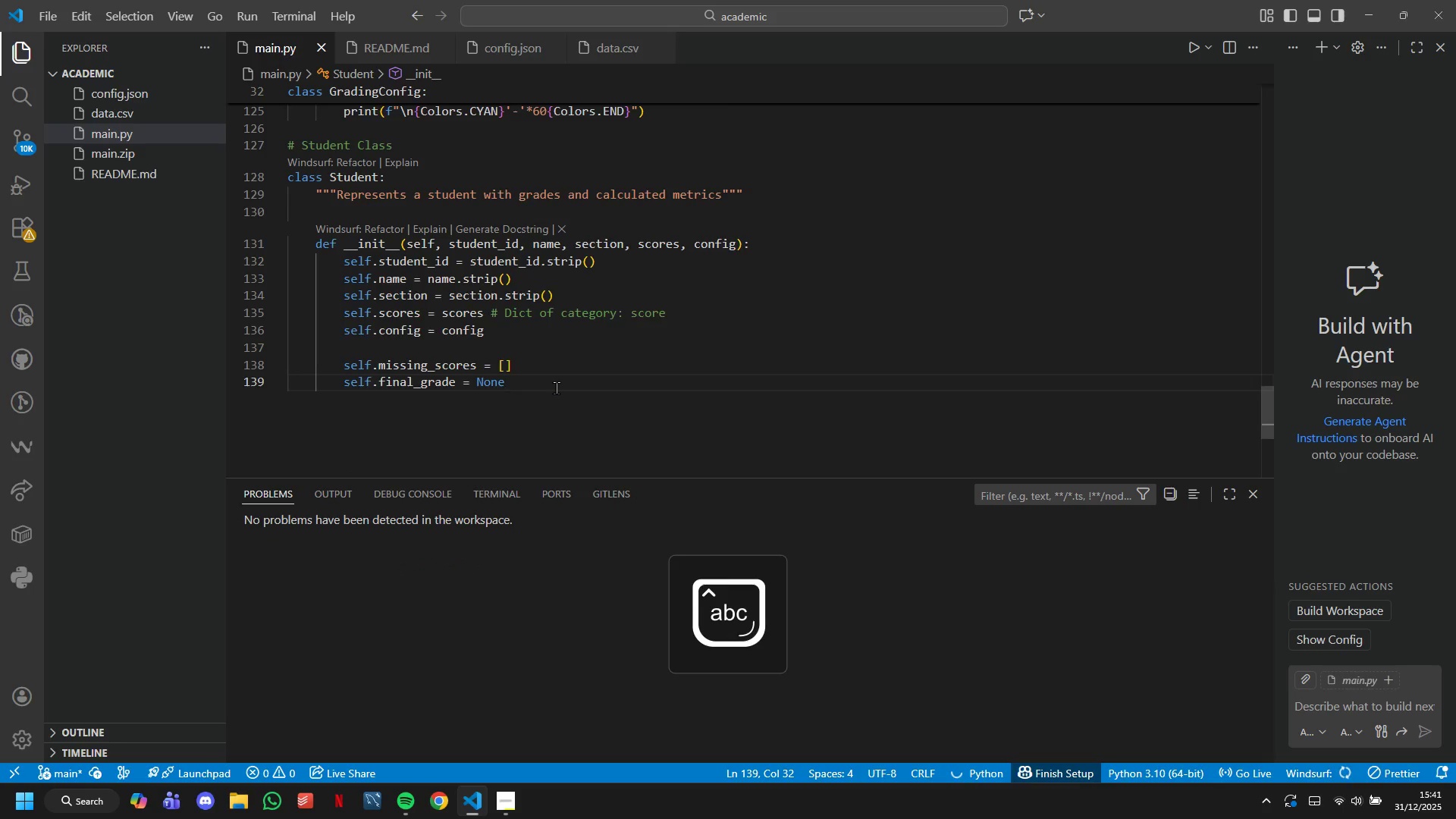 
key(Enter)
 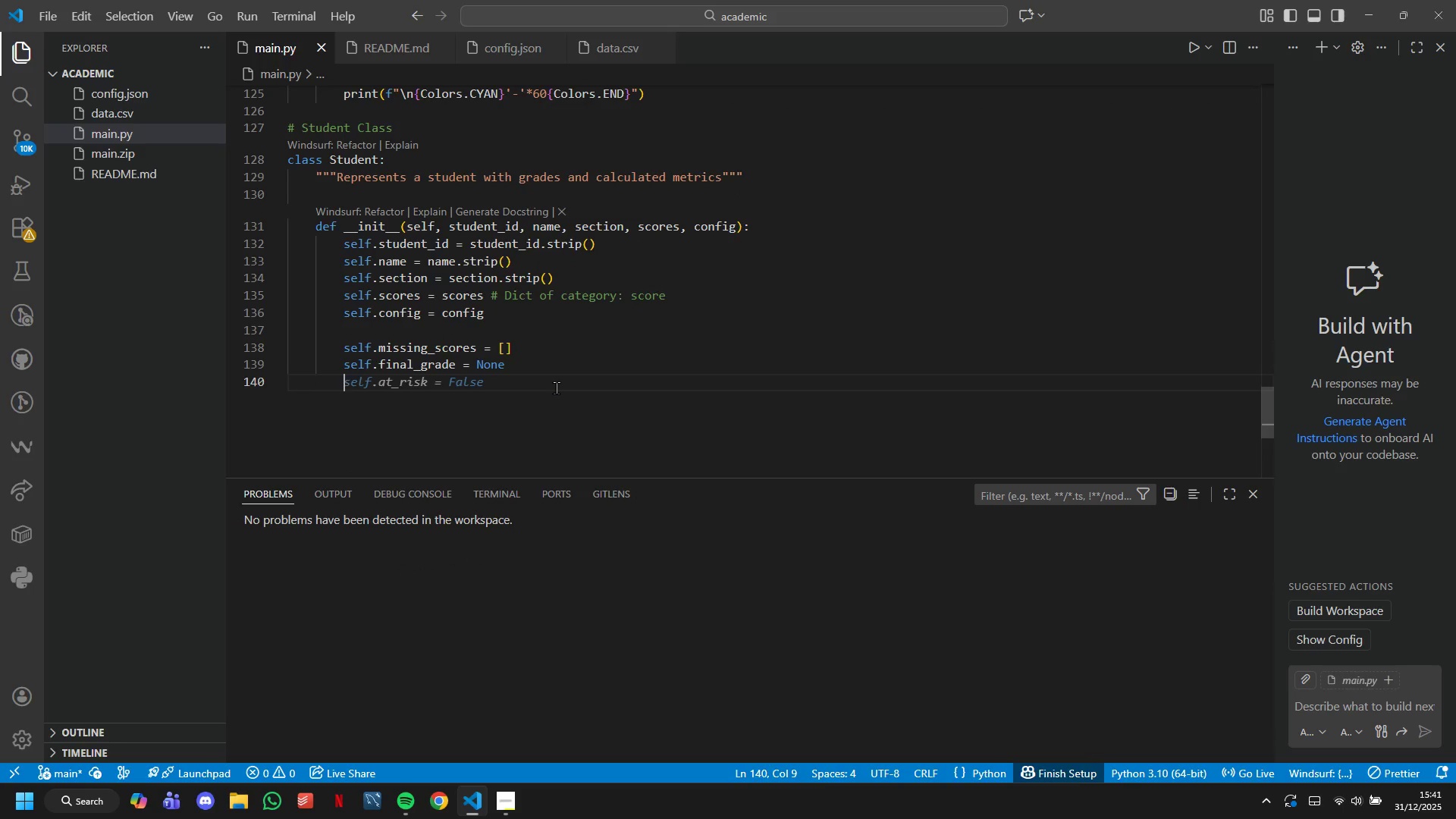 
type(self.letter_grade = None)
 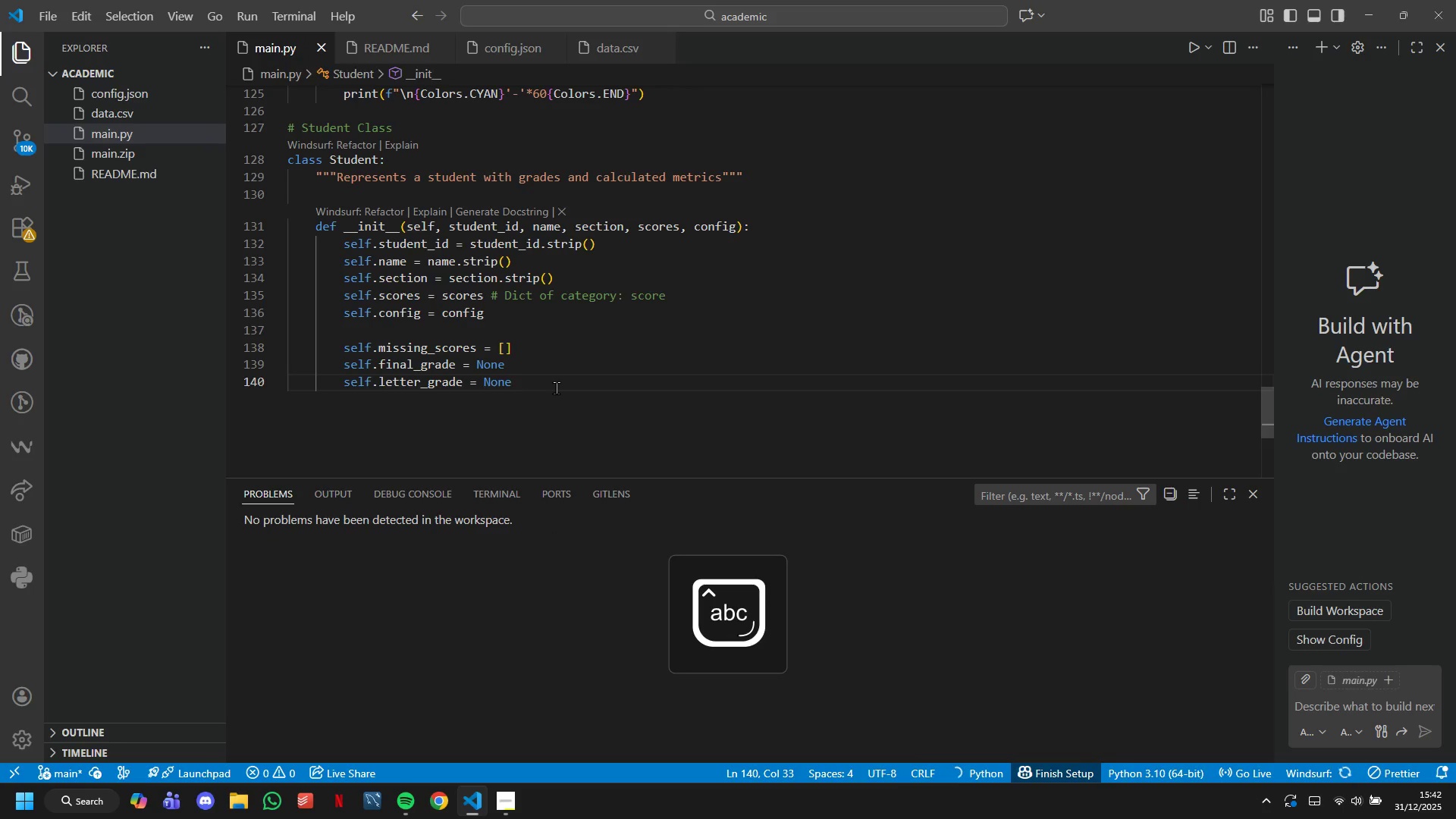 
 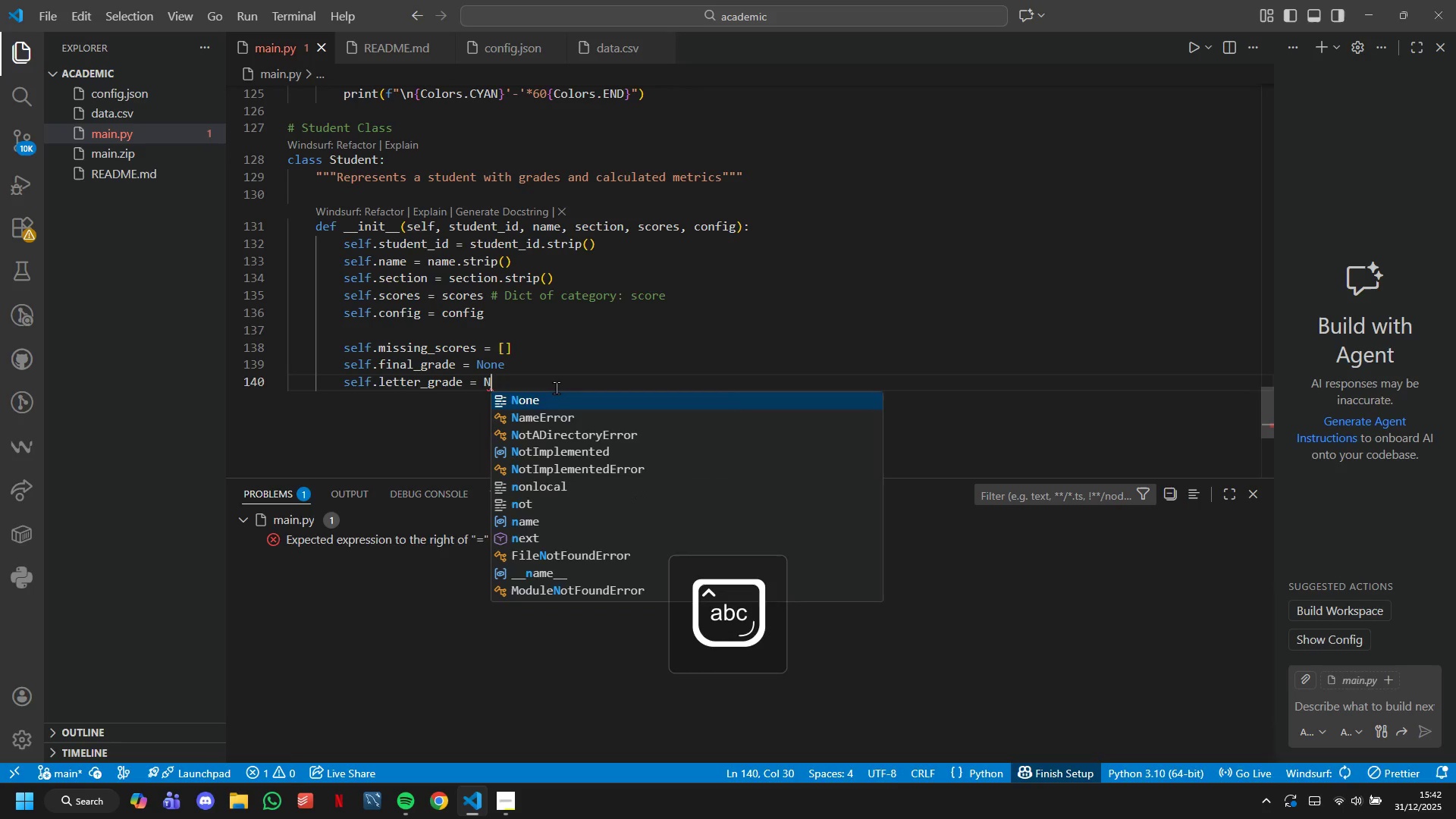 
key(Enter)
 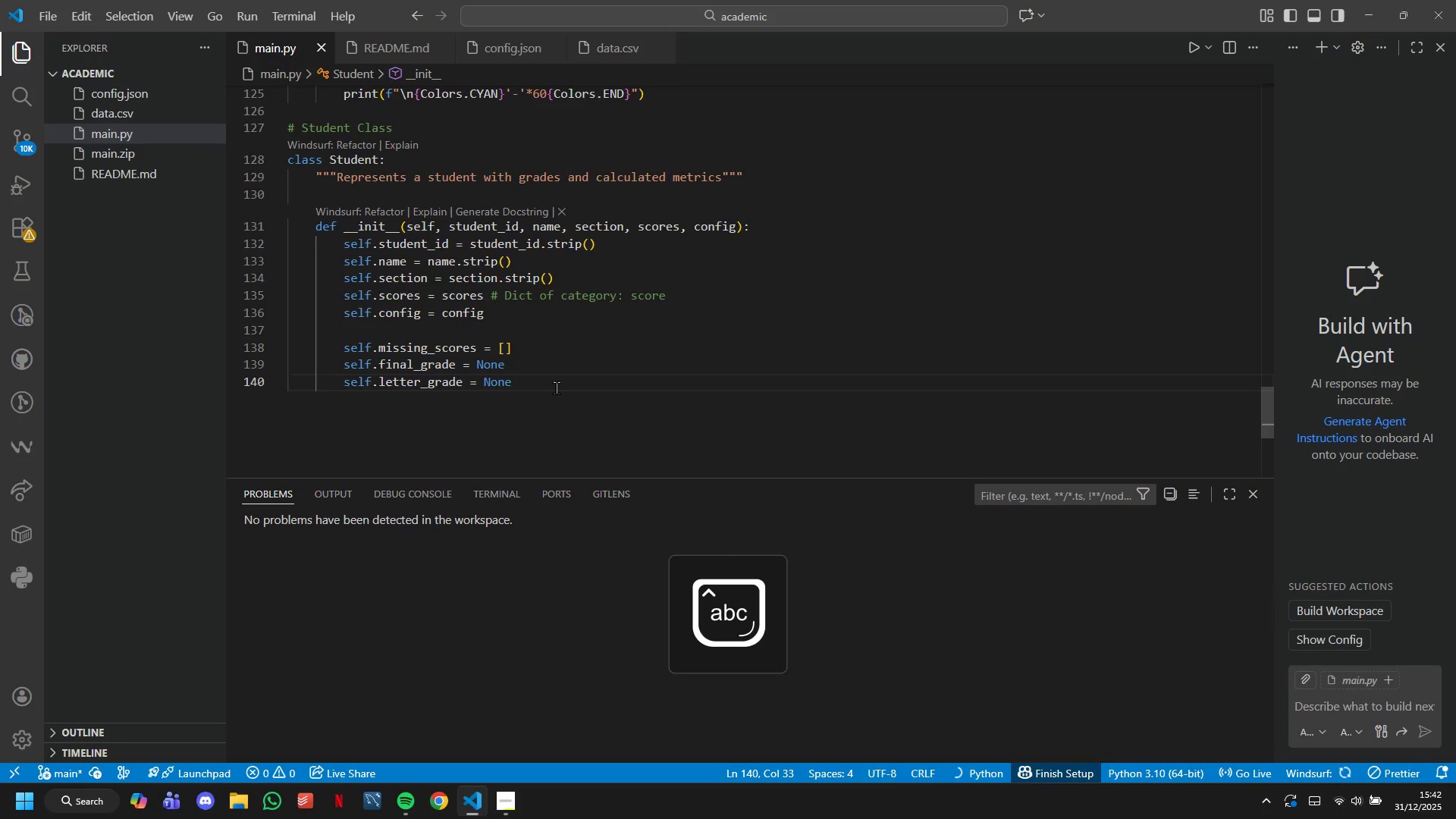 
key(Enter)
 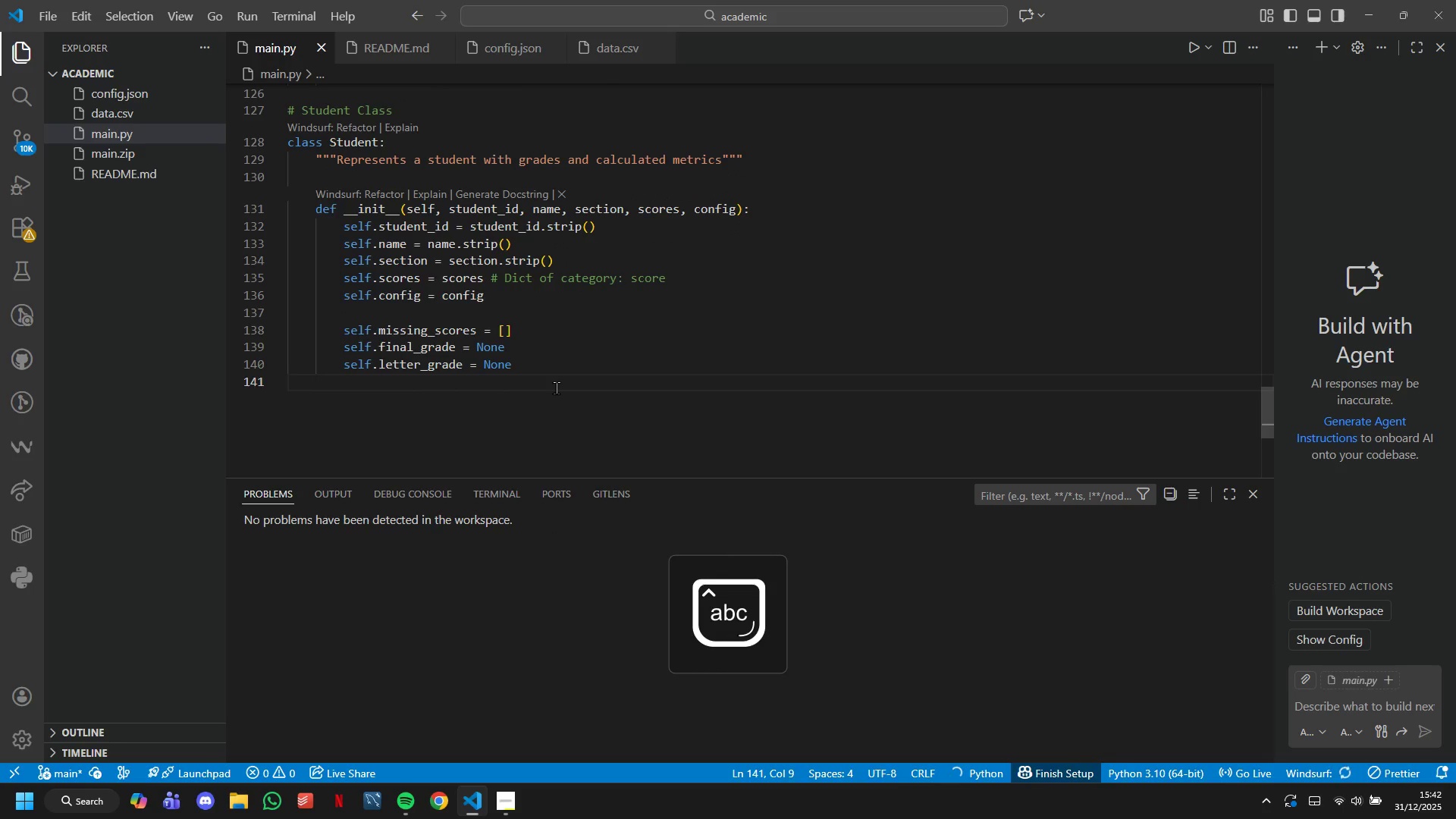 
type(self.at_risl)
key(Backspace)
type(k = False)
 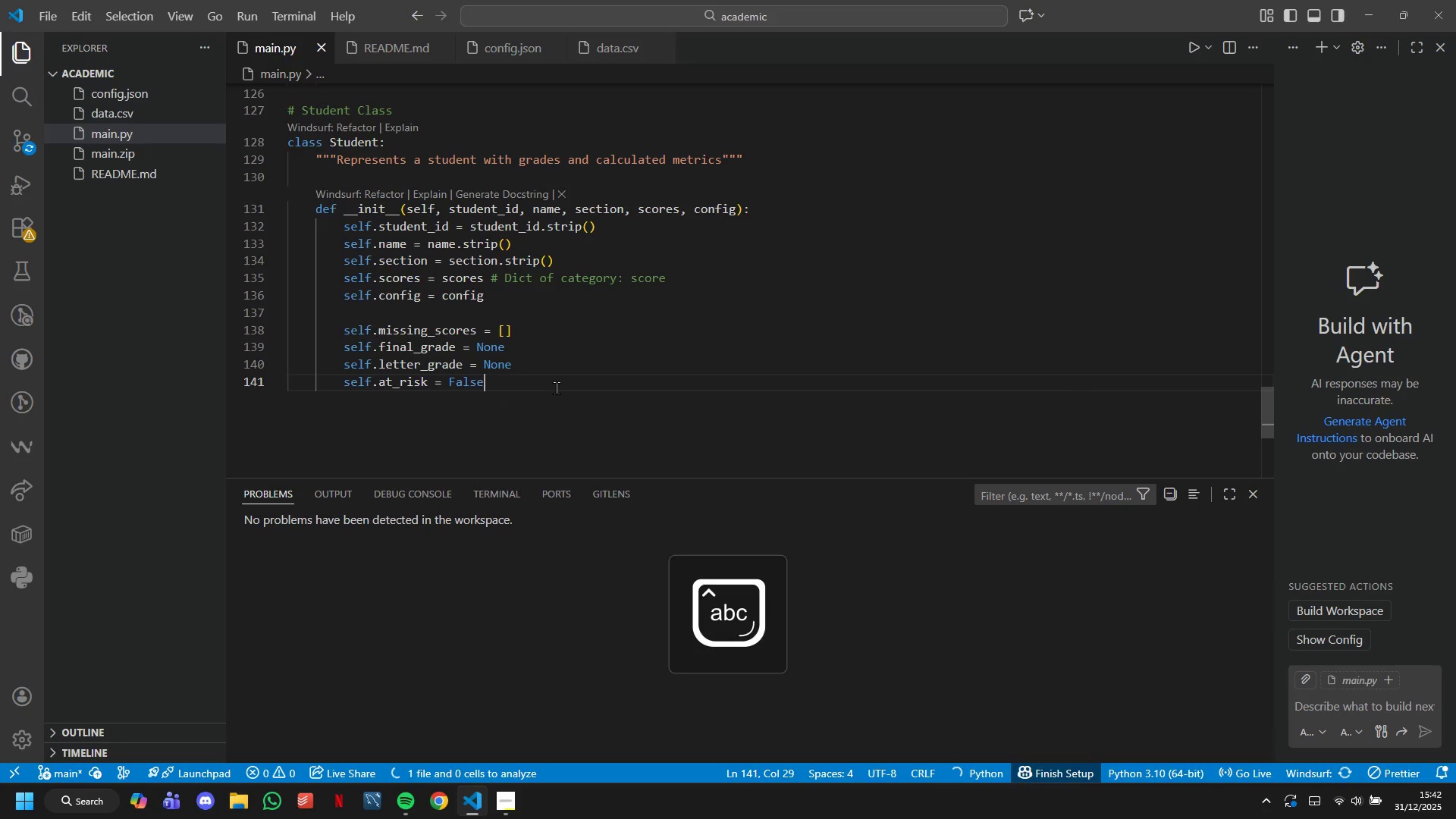 
key(Enter)
 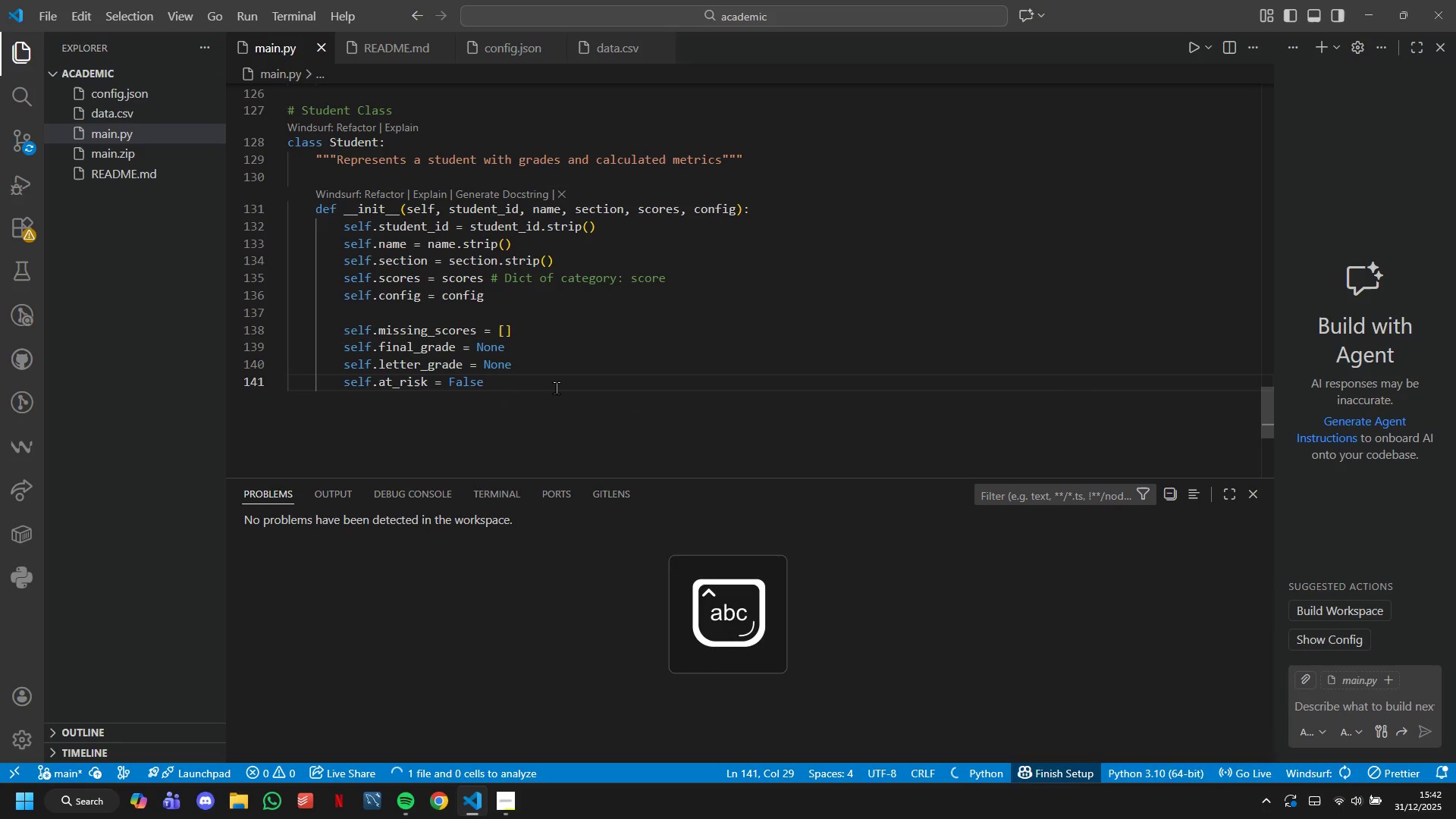 
key(Enter)
 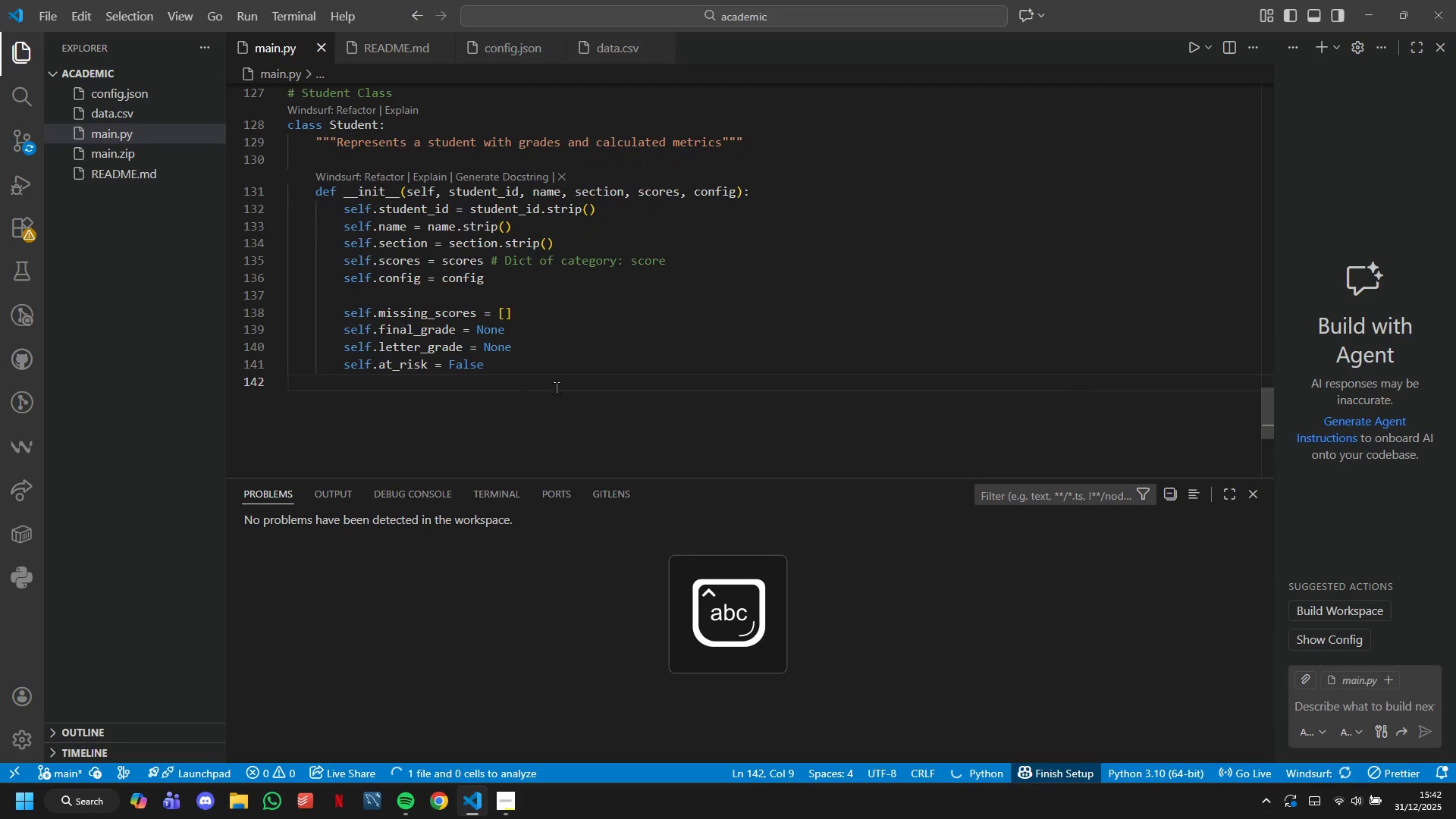 
type(self.calculate_final_grade))
key(Backspace)
type(()
 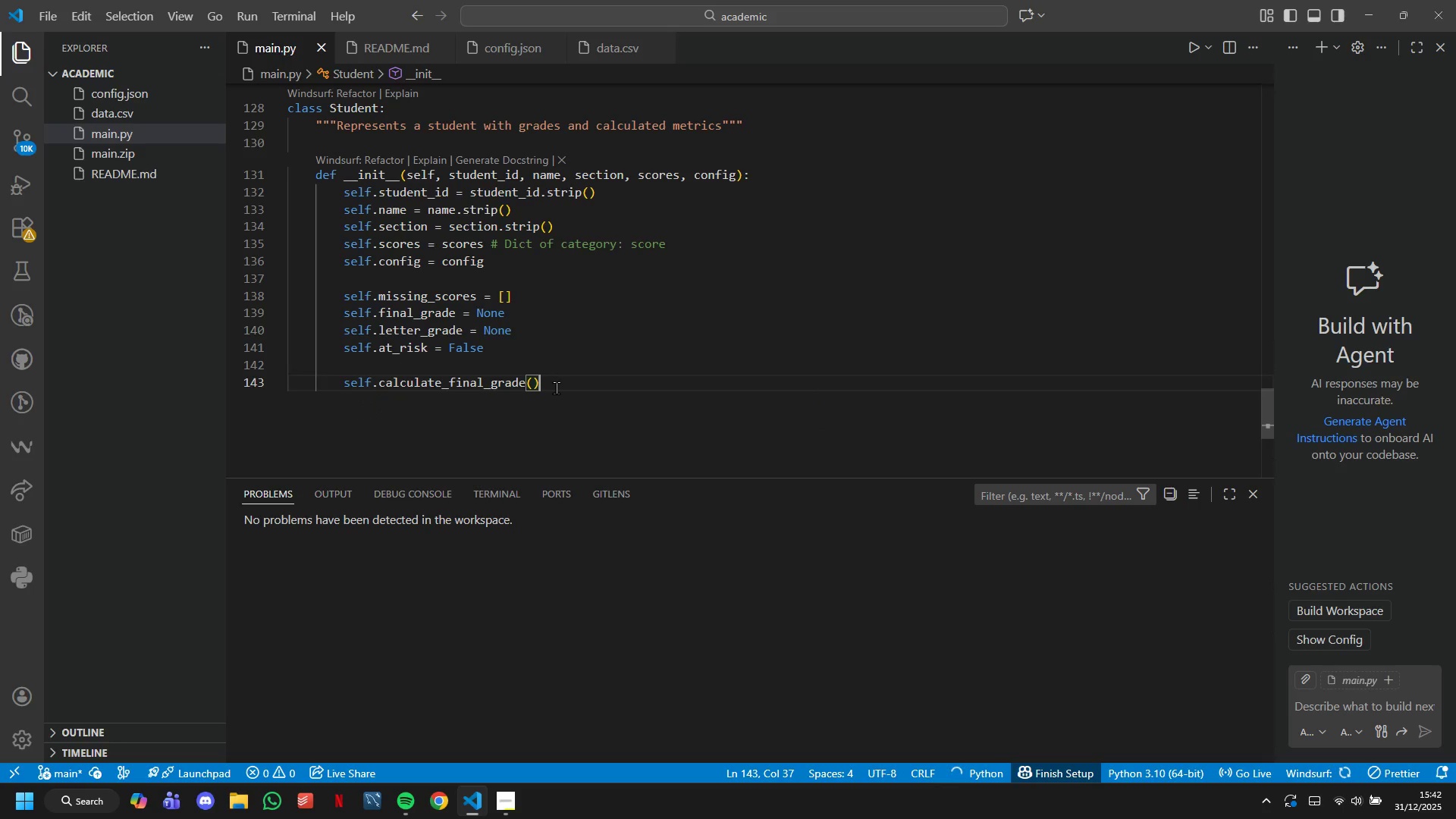 
 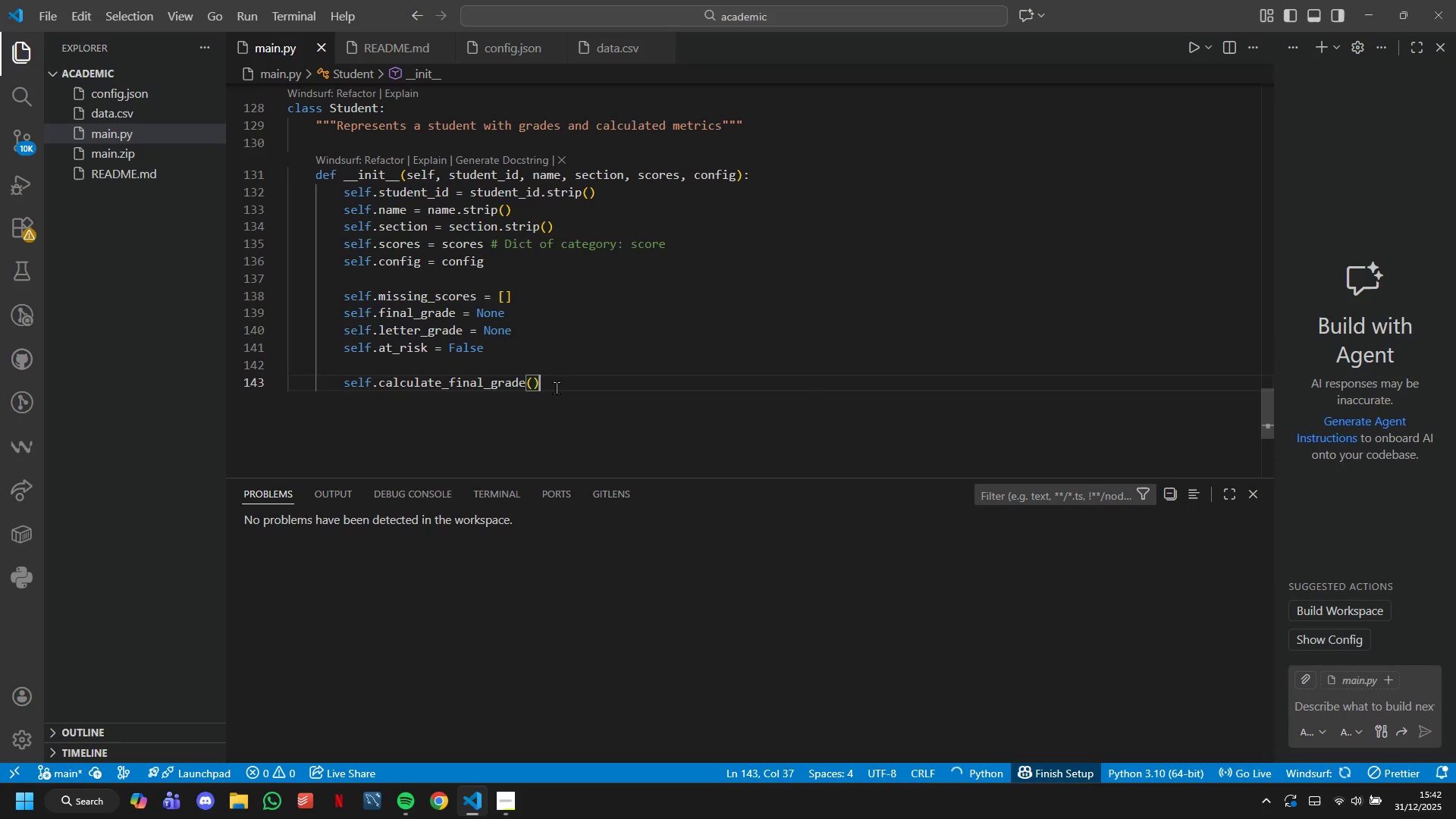 
key(ArrowRight)
 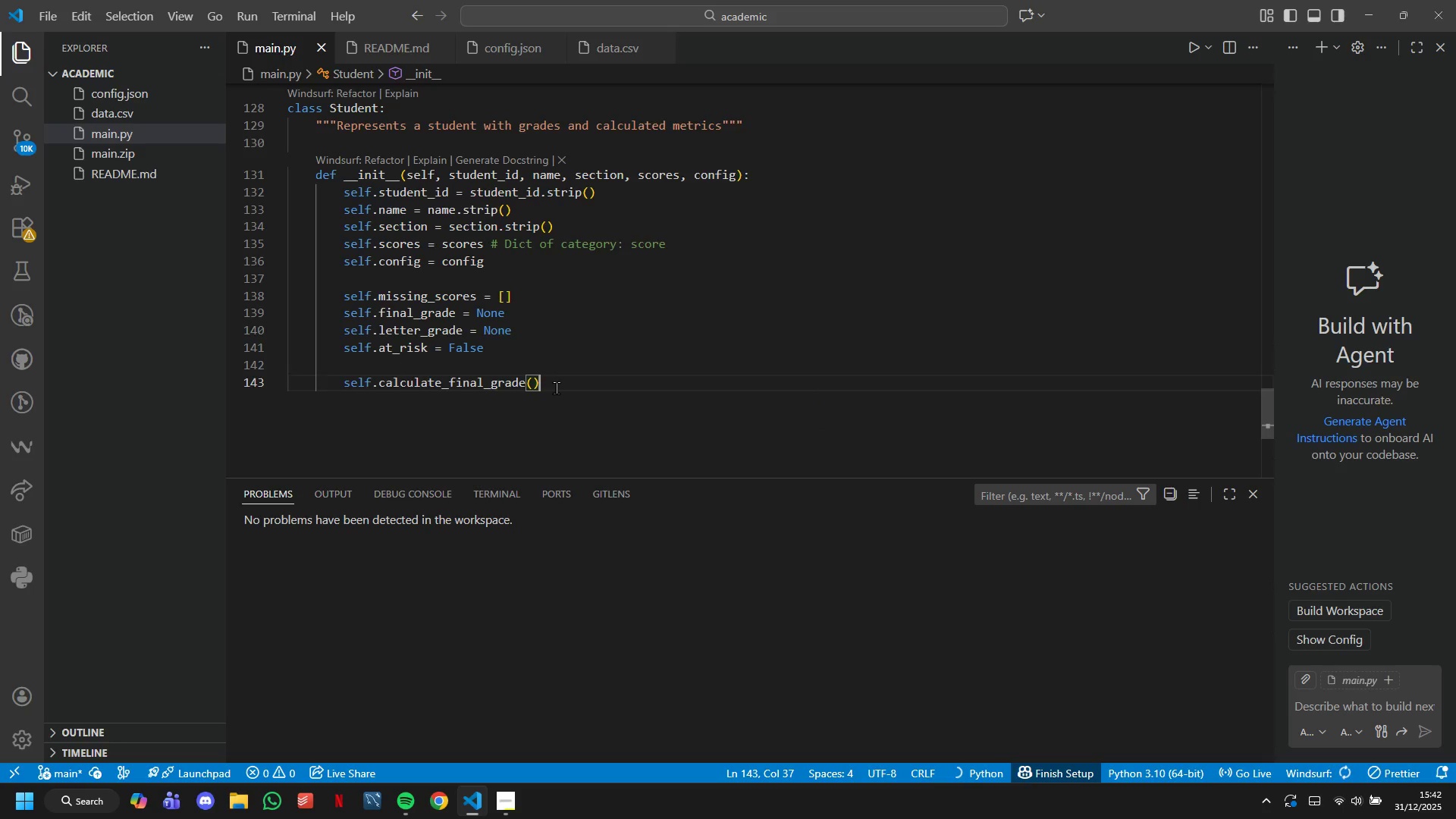 
key(Enter)
 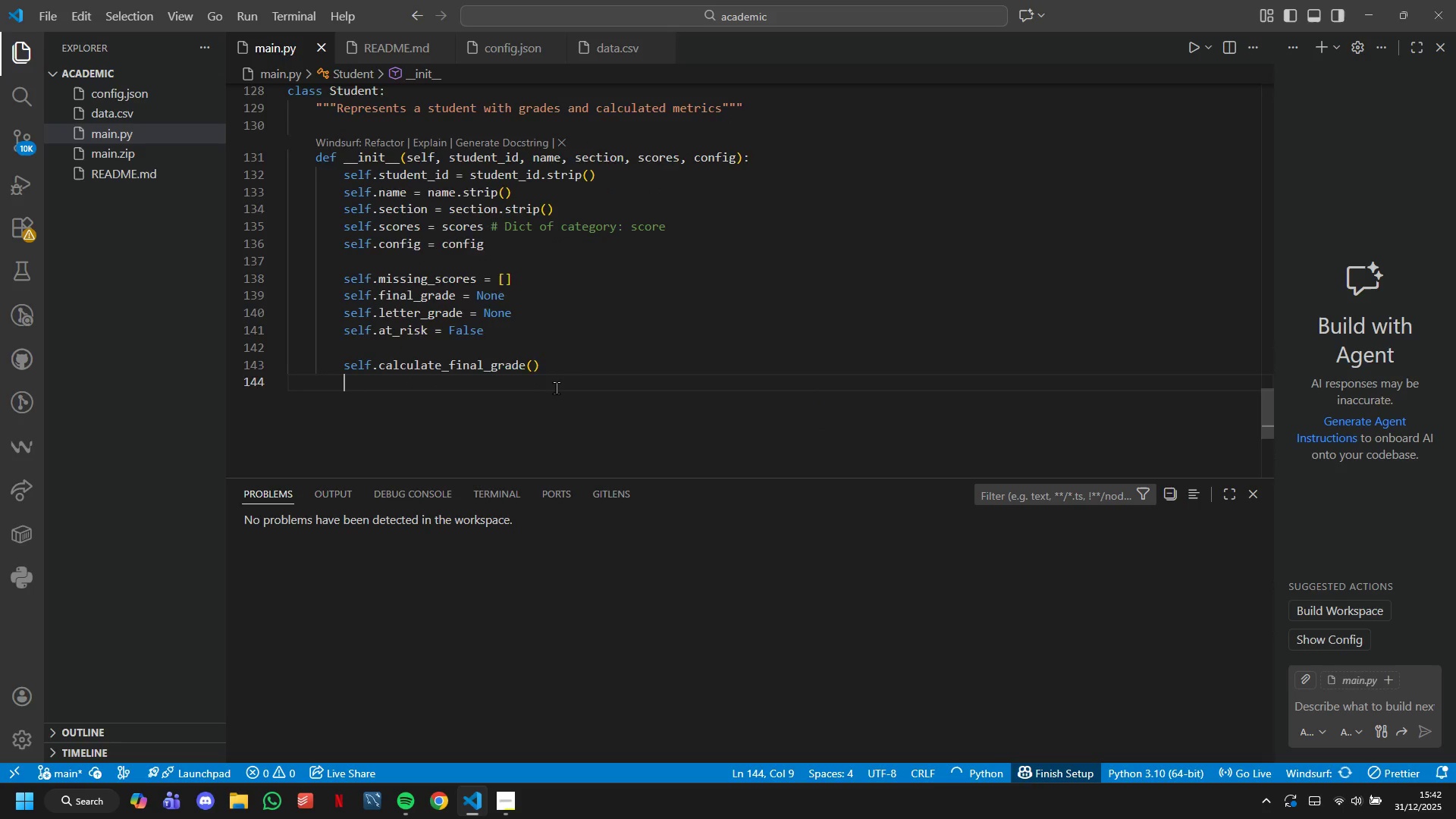 
key(Enter)
 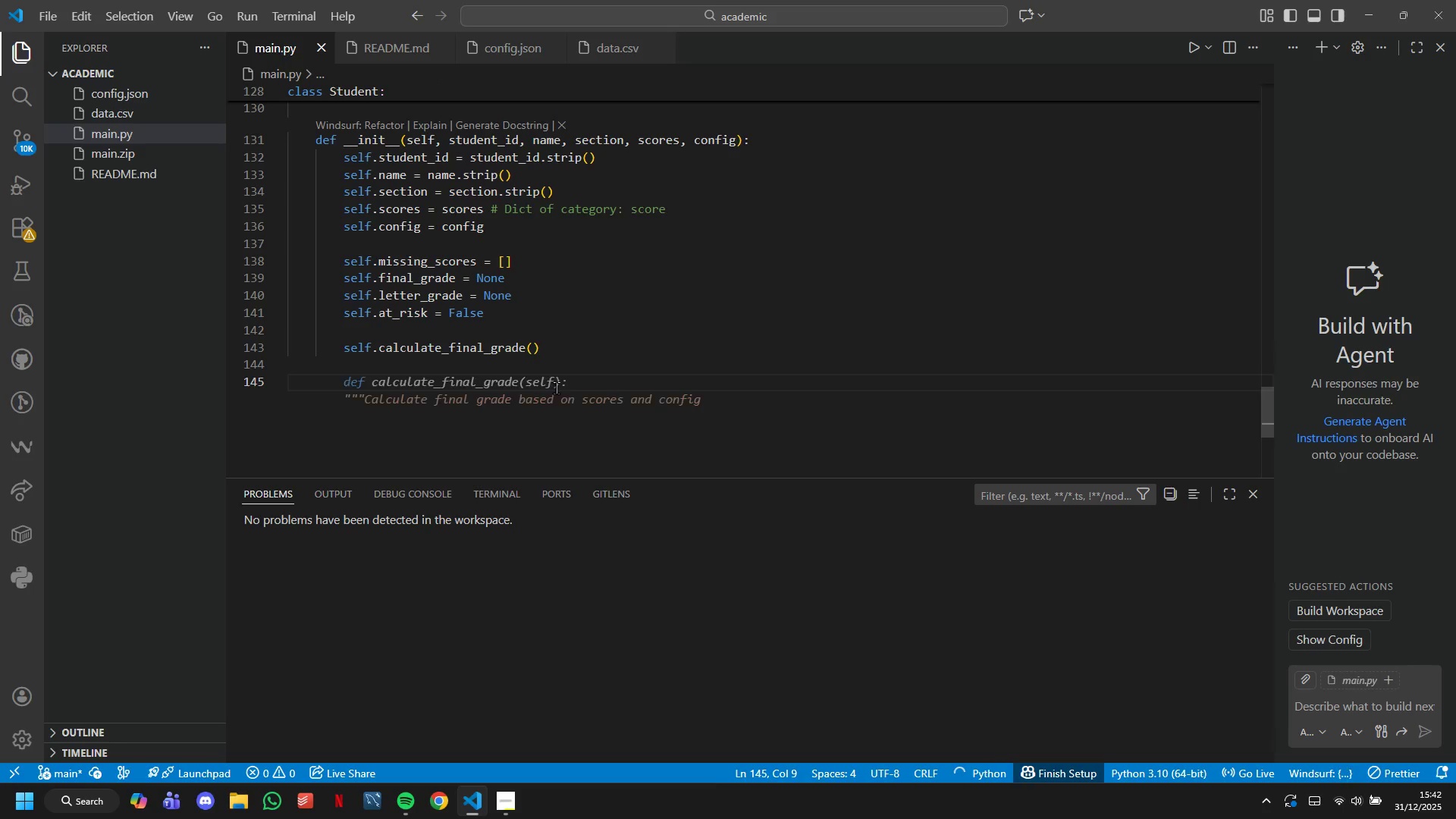 
key(Backspace)
type(def)
 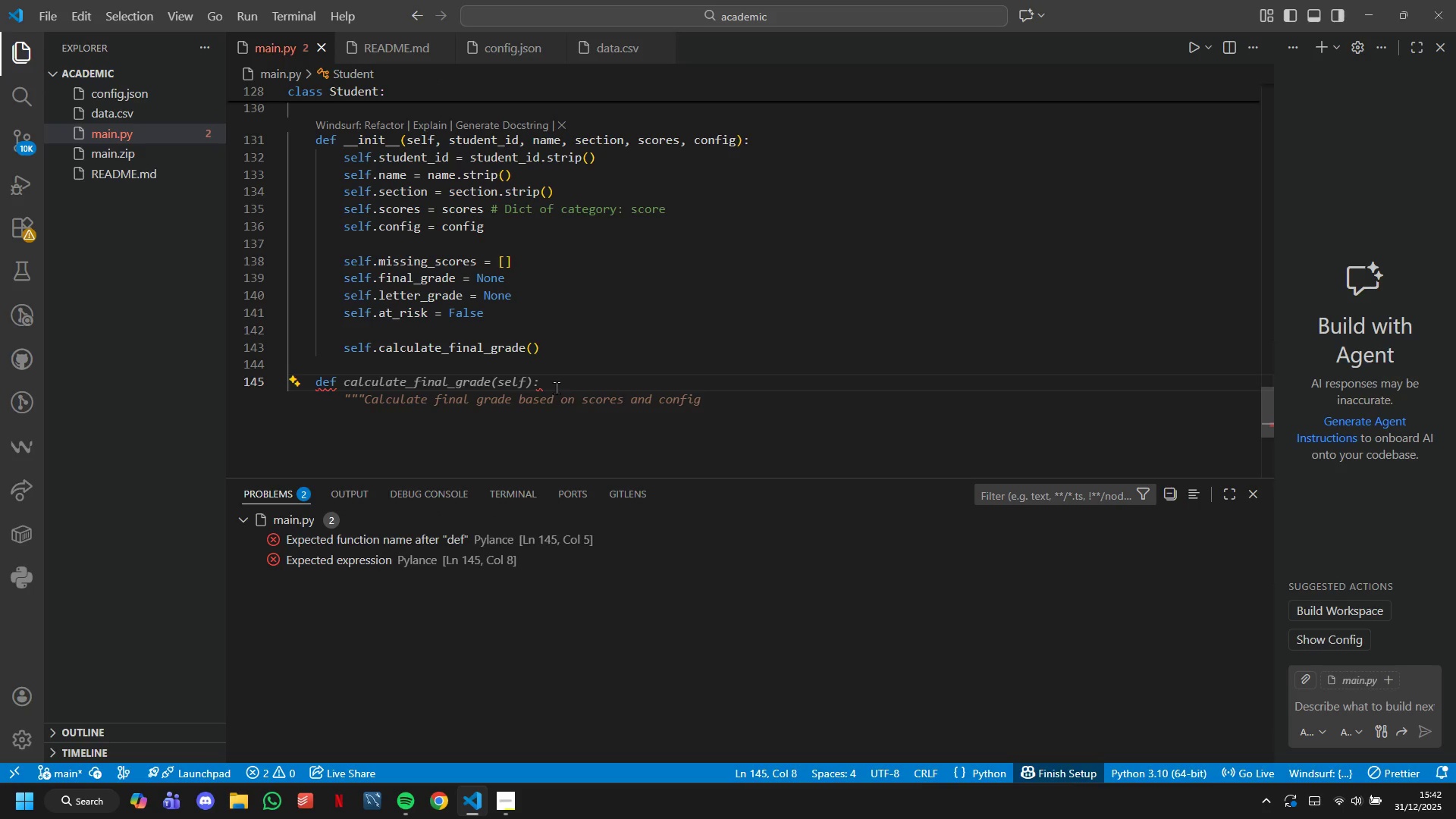 
key(Tab)
 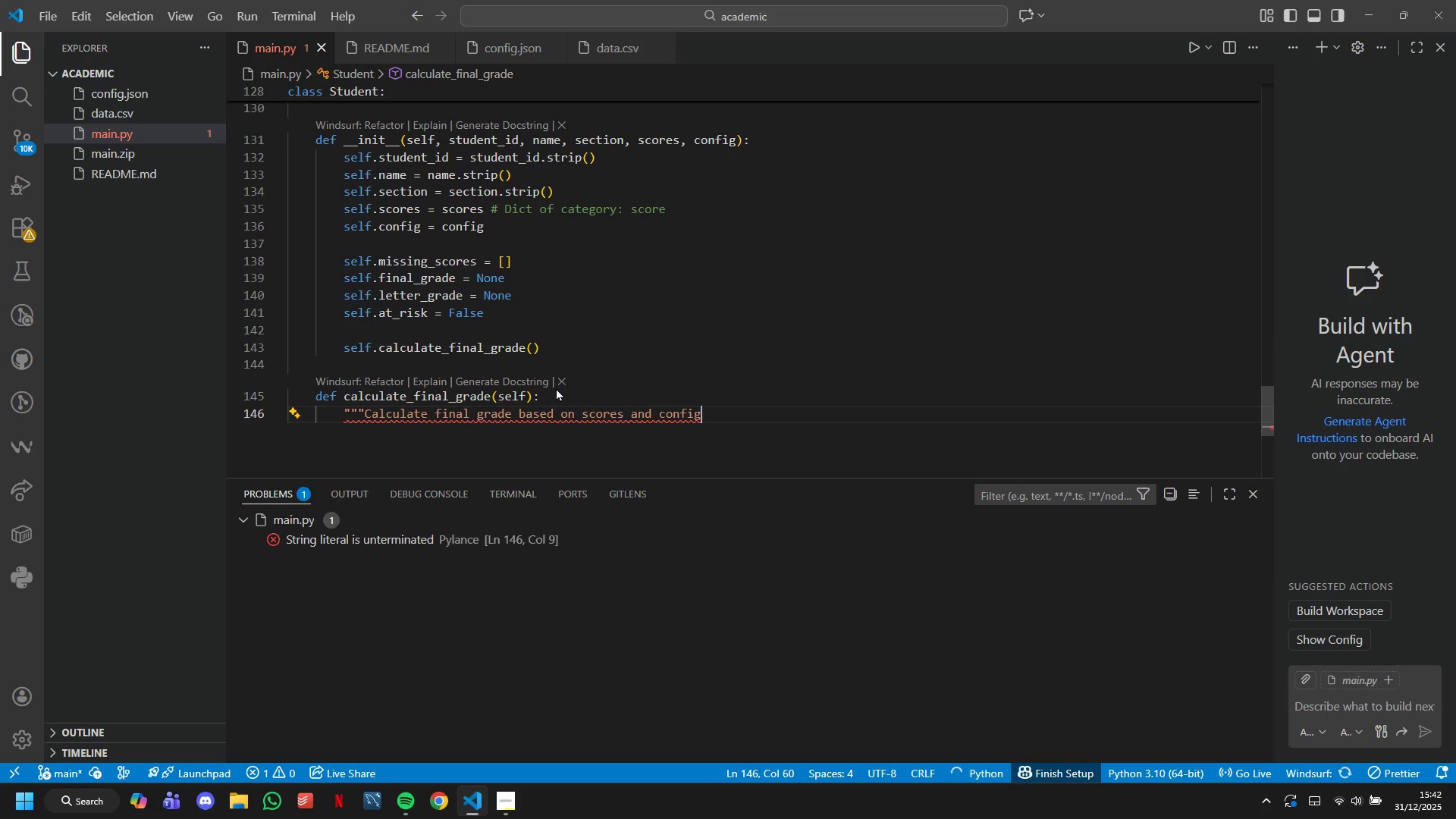 
key(Shift+Quote)
 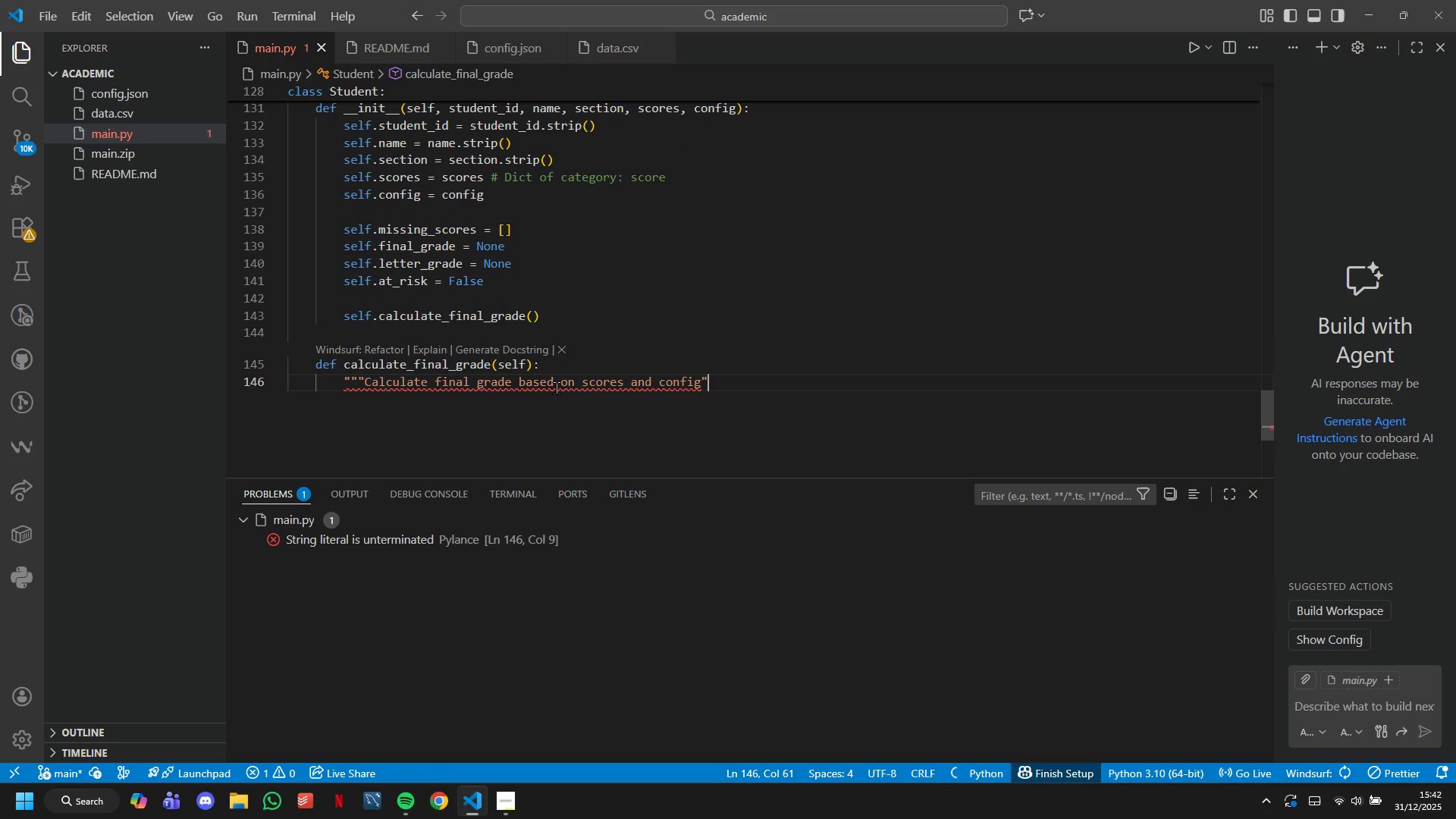 
key(Shift+Quote)
 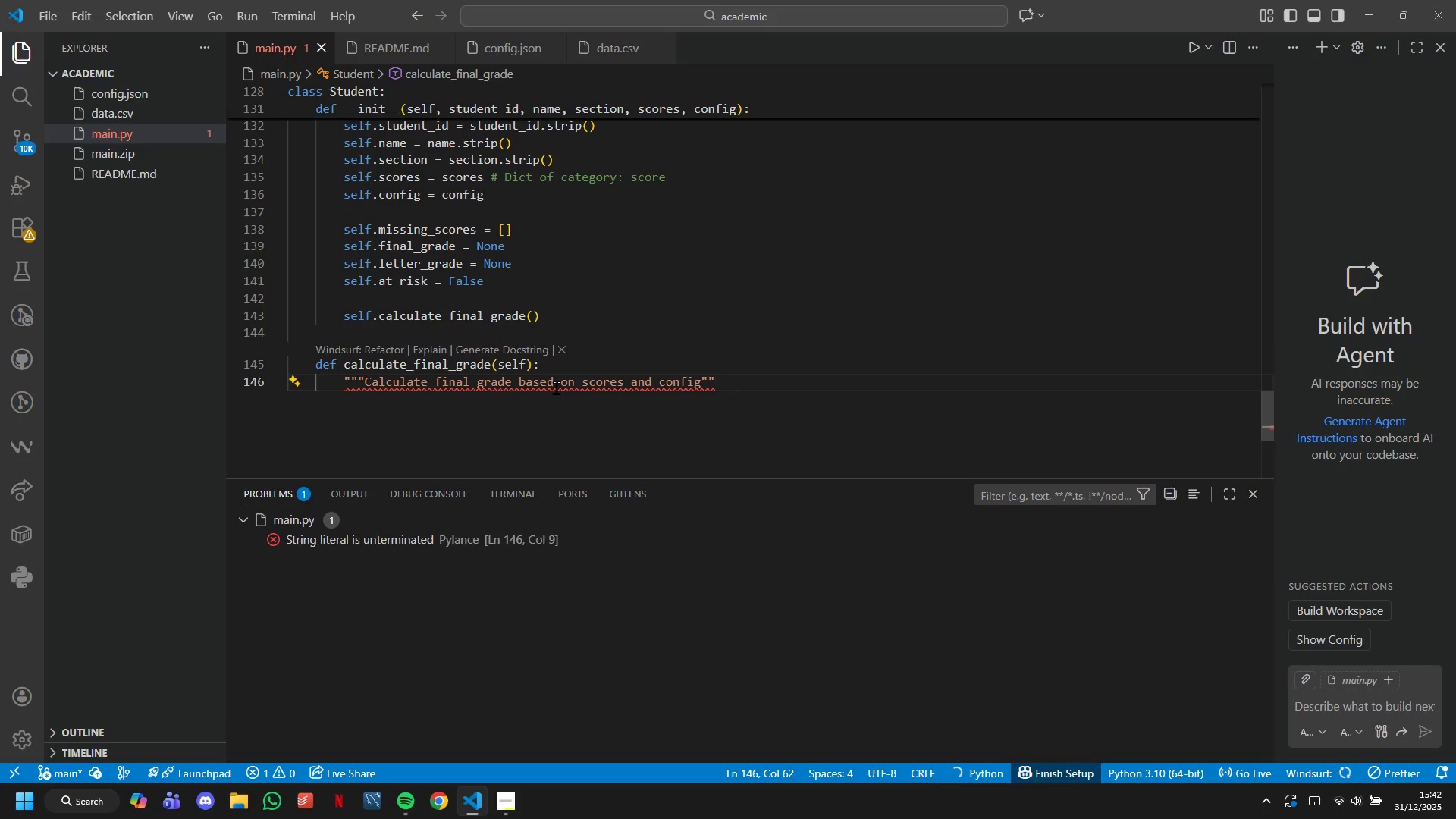 
key(Shift+Quote)
 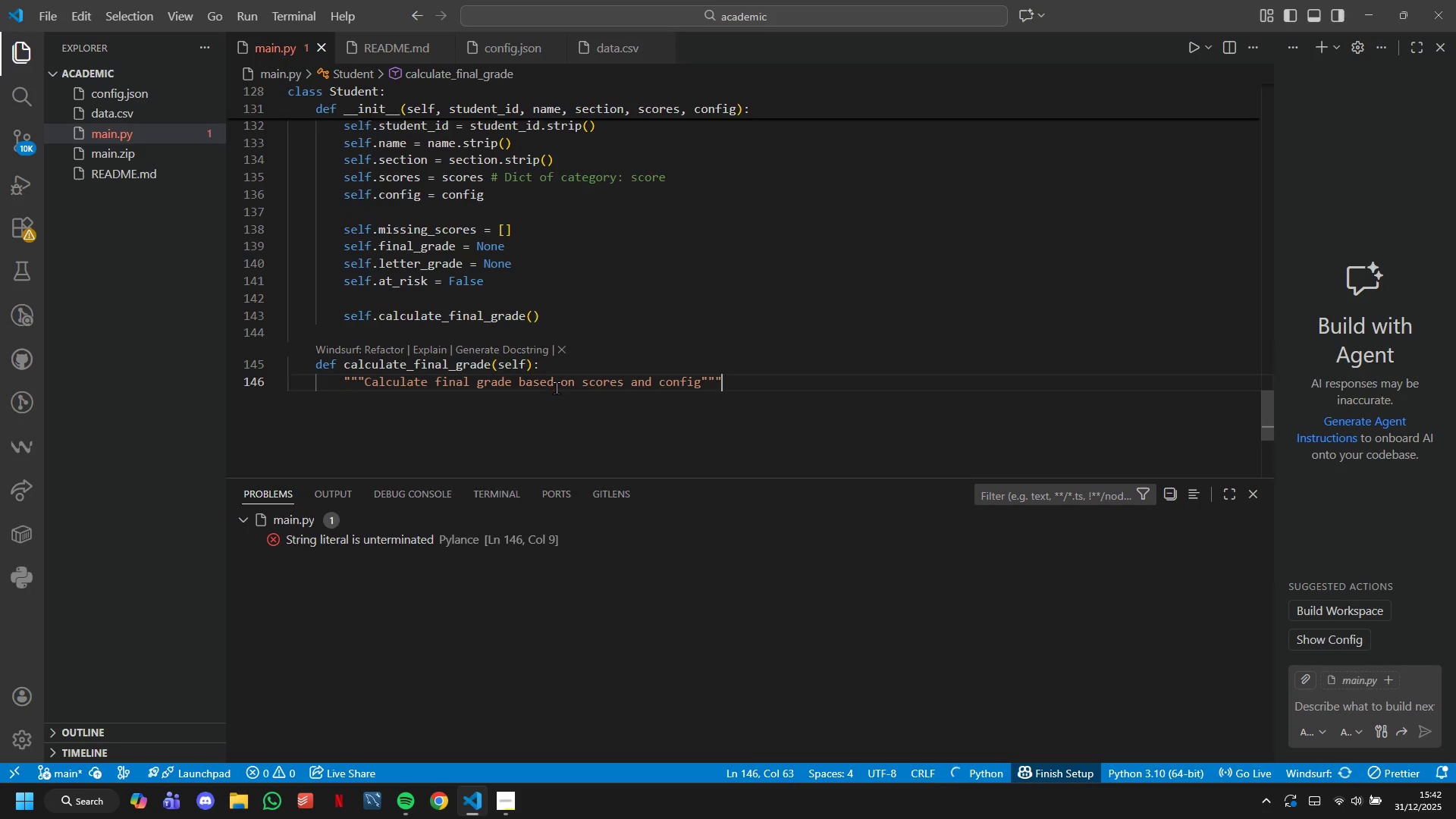 
key(Enter)
 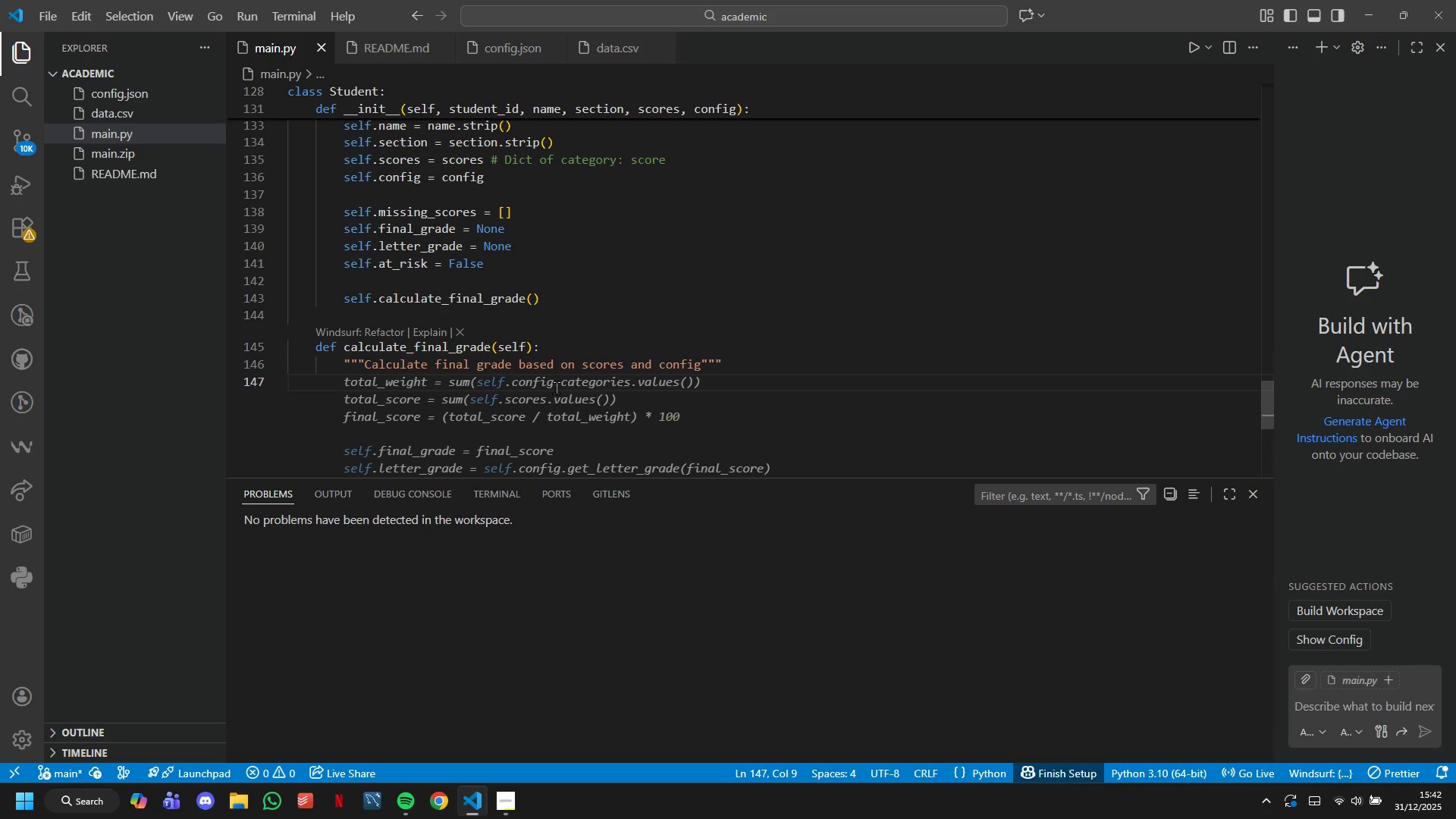 
type(total = 0.0)
 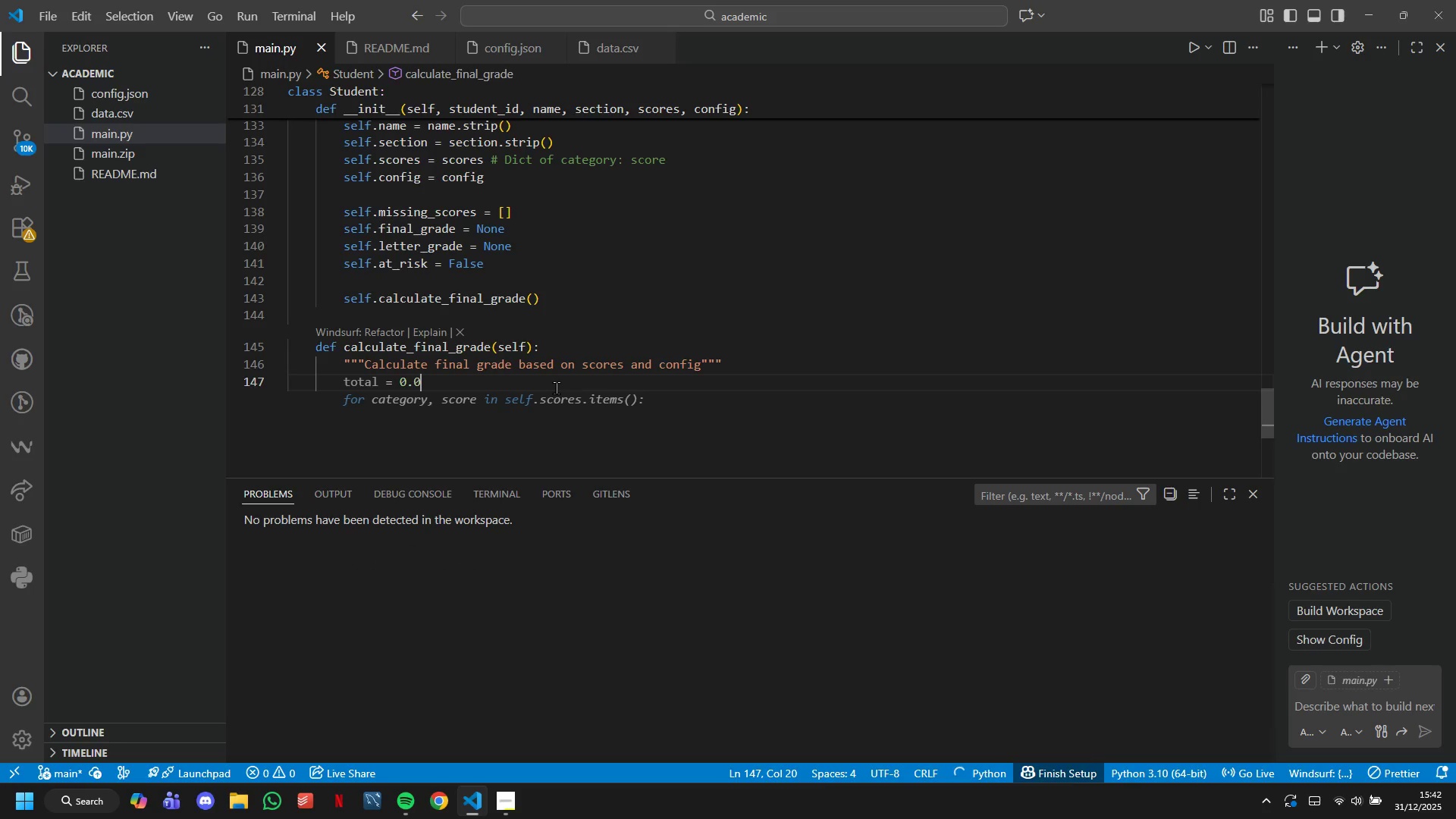 
key(Enter)
 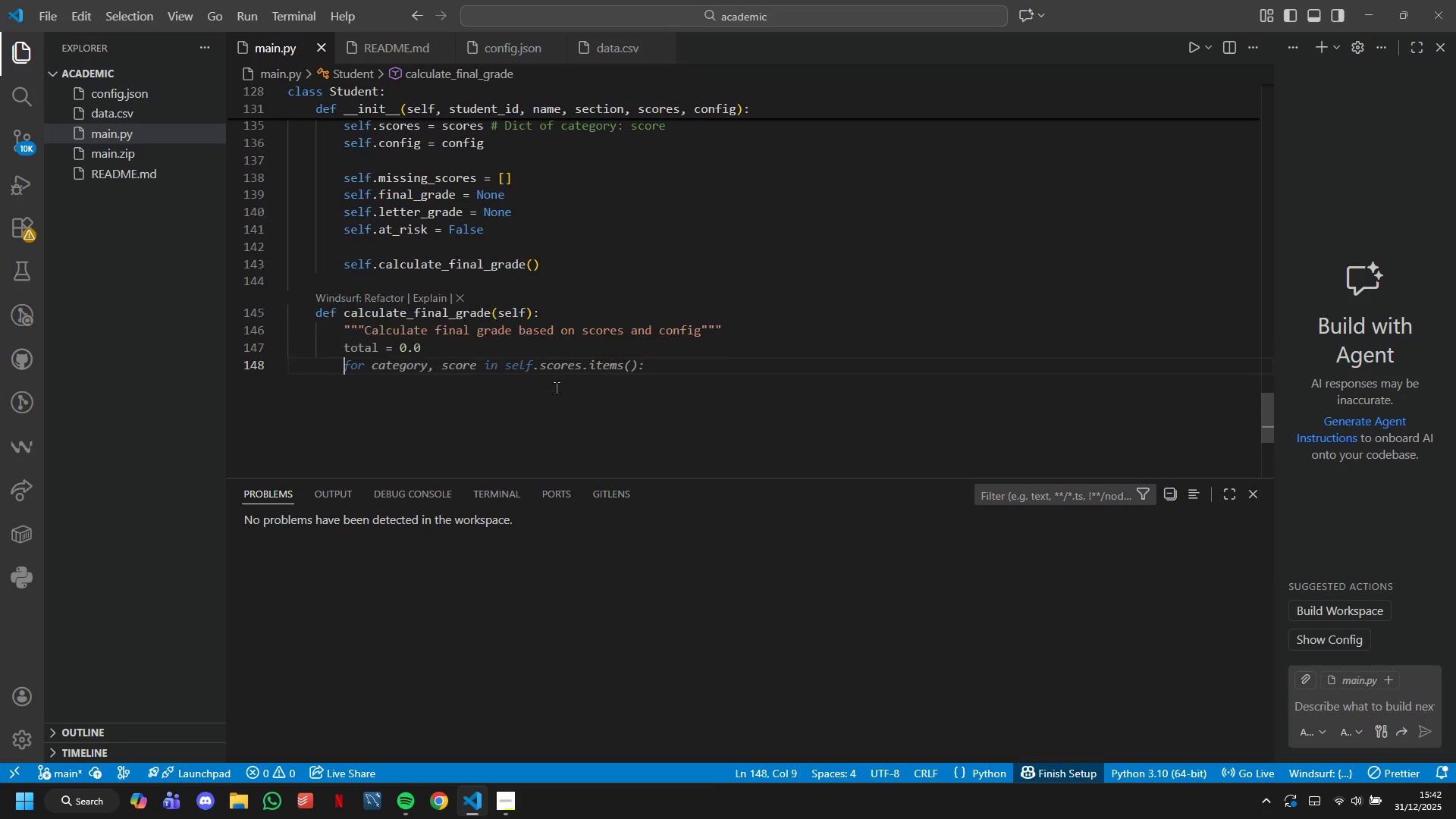 
key(Enter)
 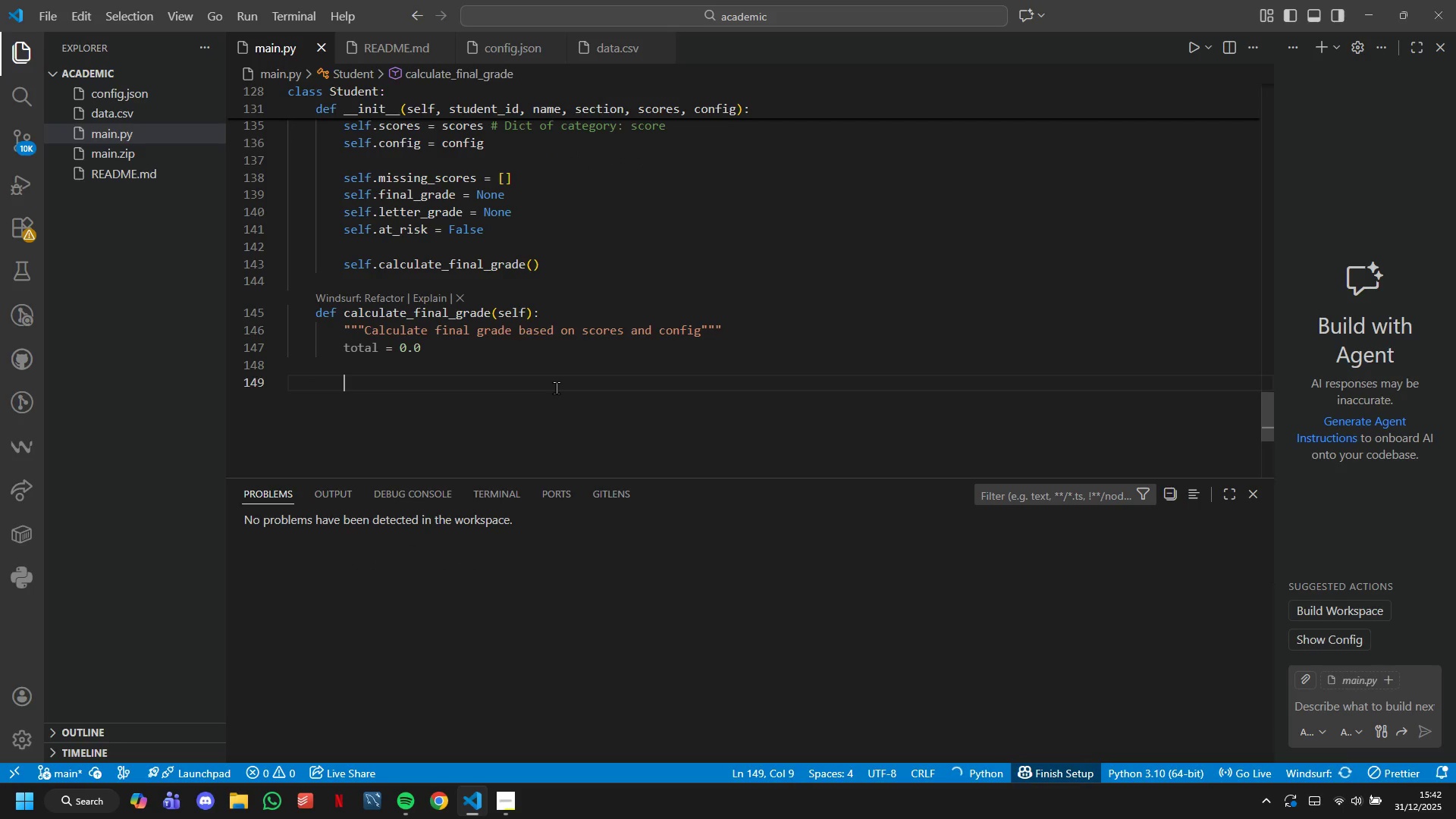 
type(for category, weight)
 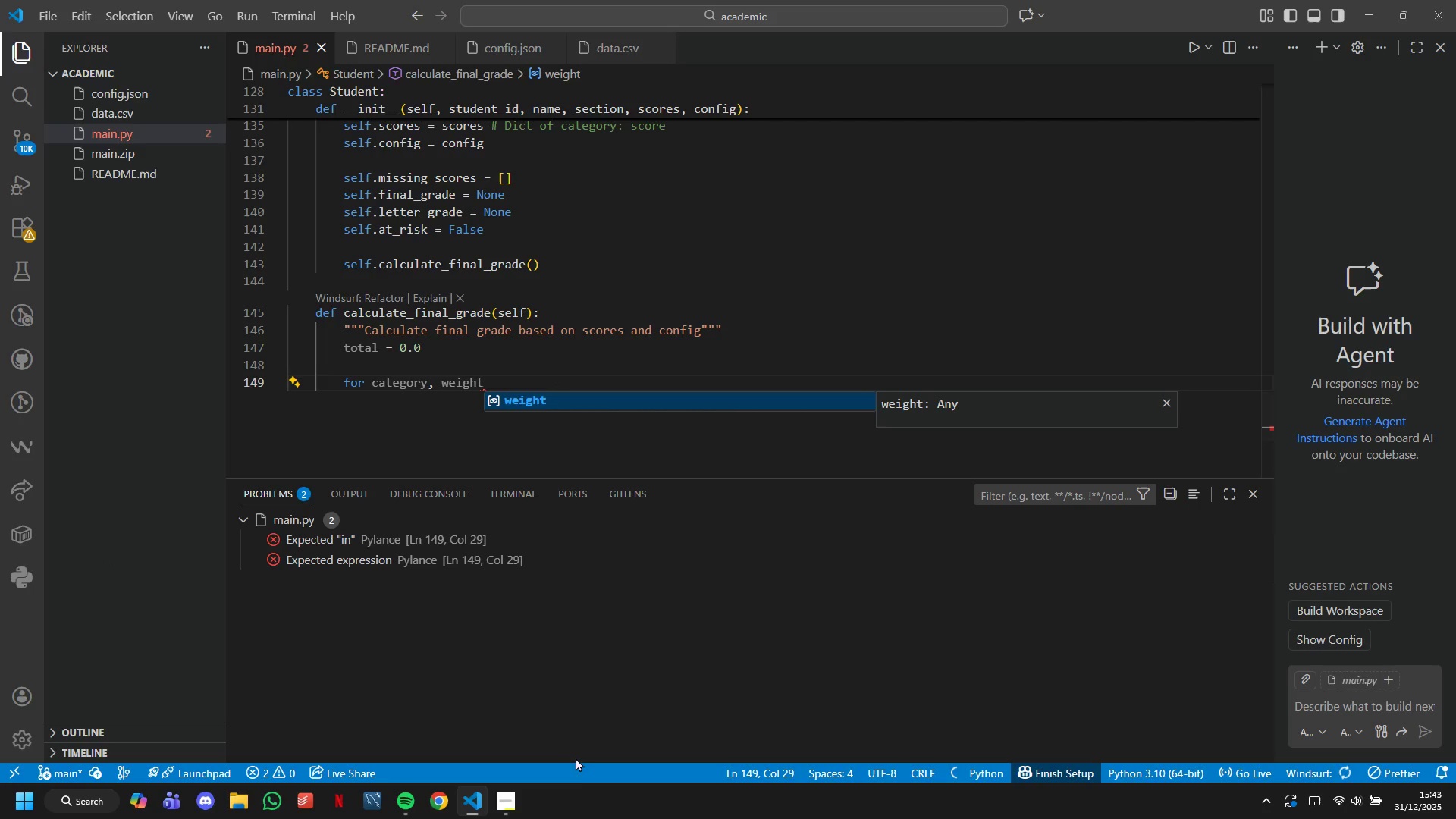 
left_click([497, 802])